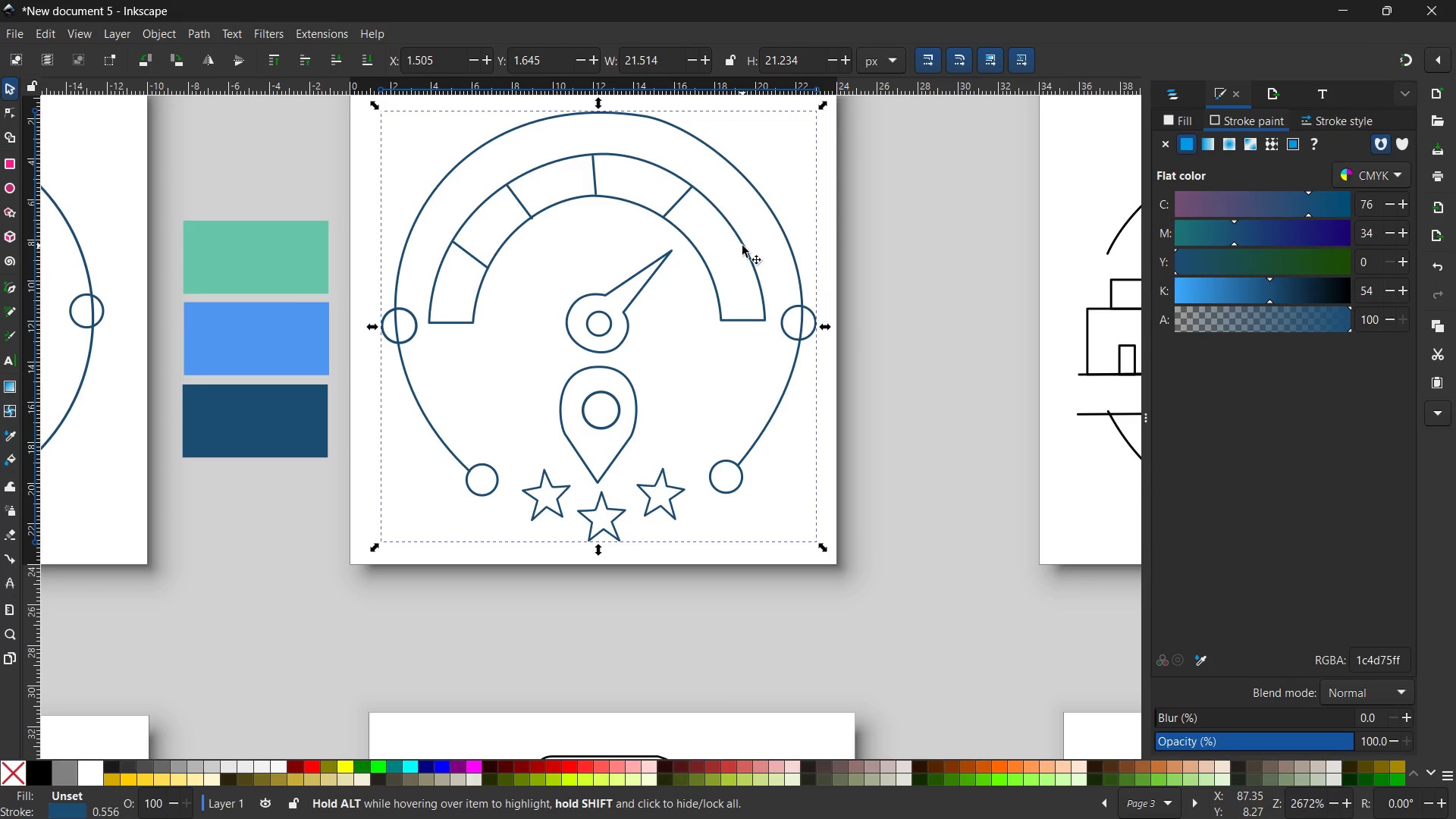 
double_click([742, 246])
 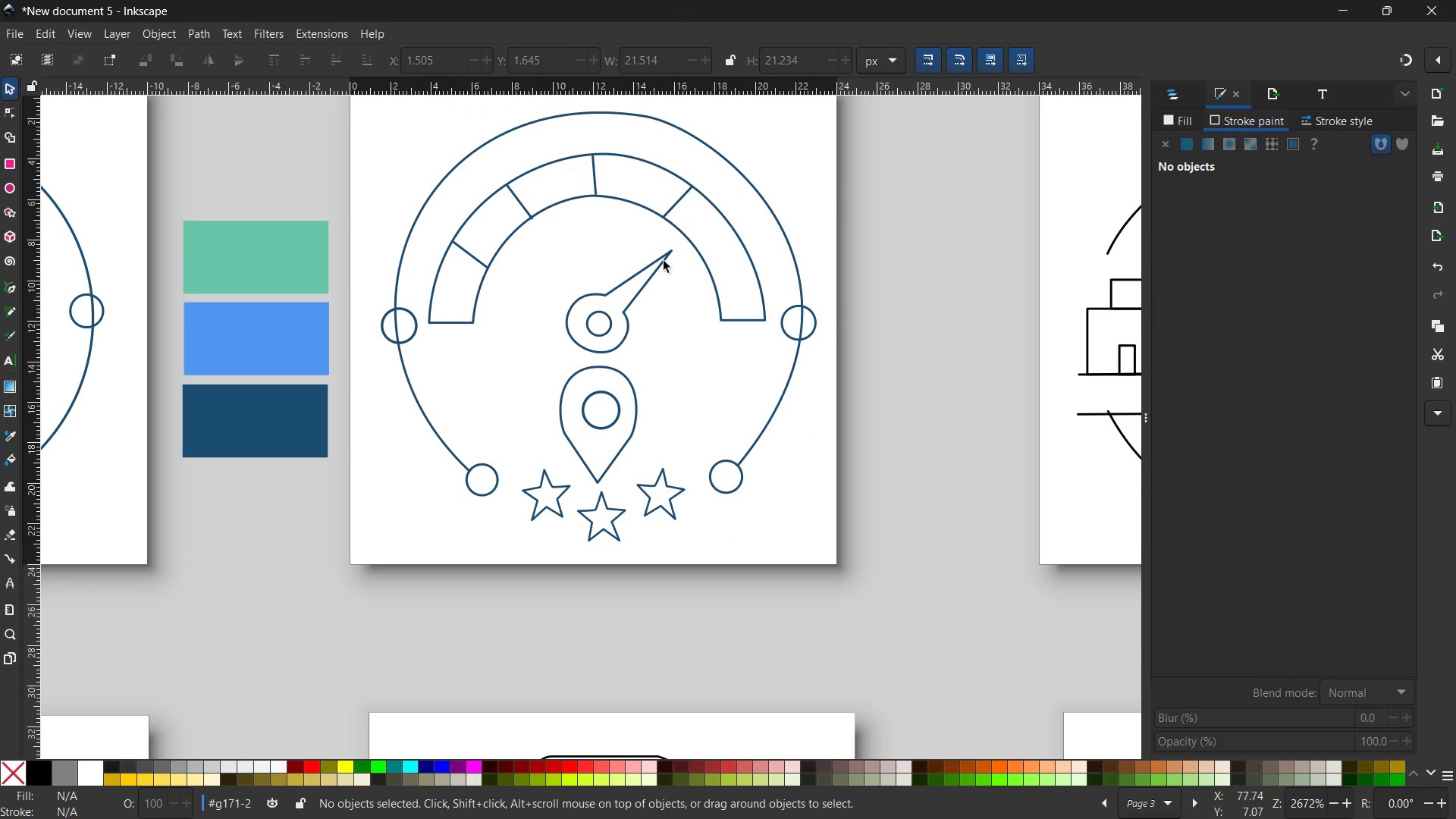 
left_click([709, 271])
 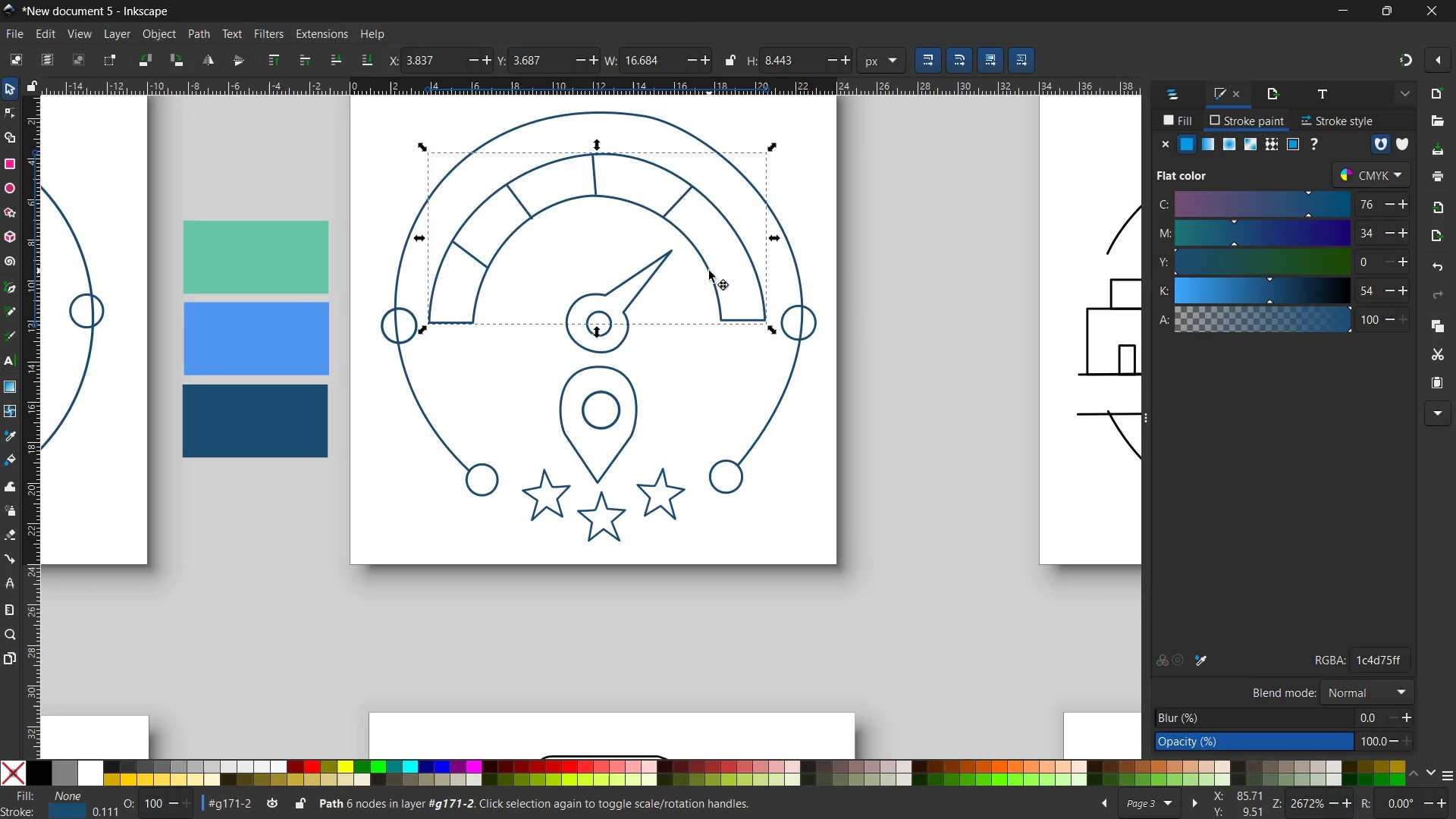 
double_click([709, 271])
 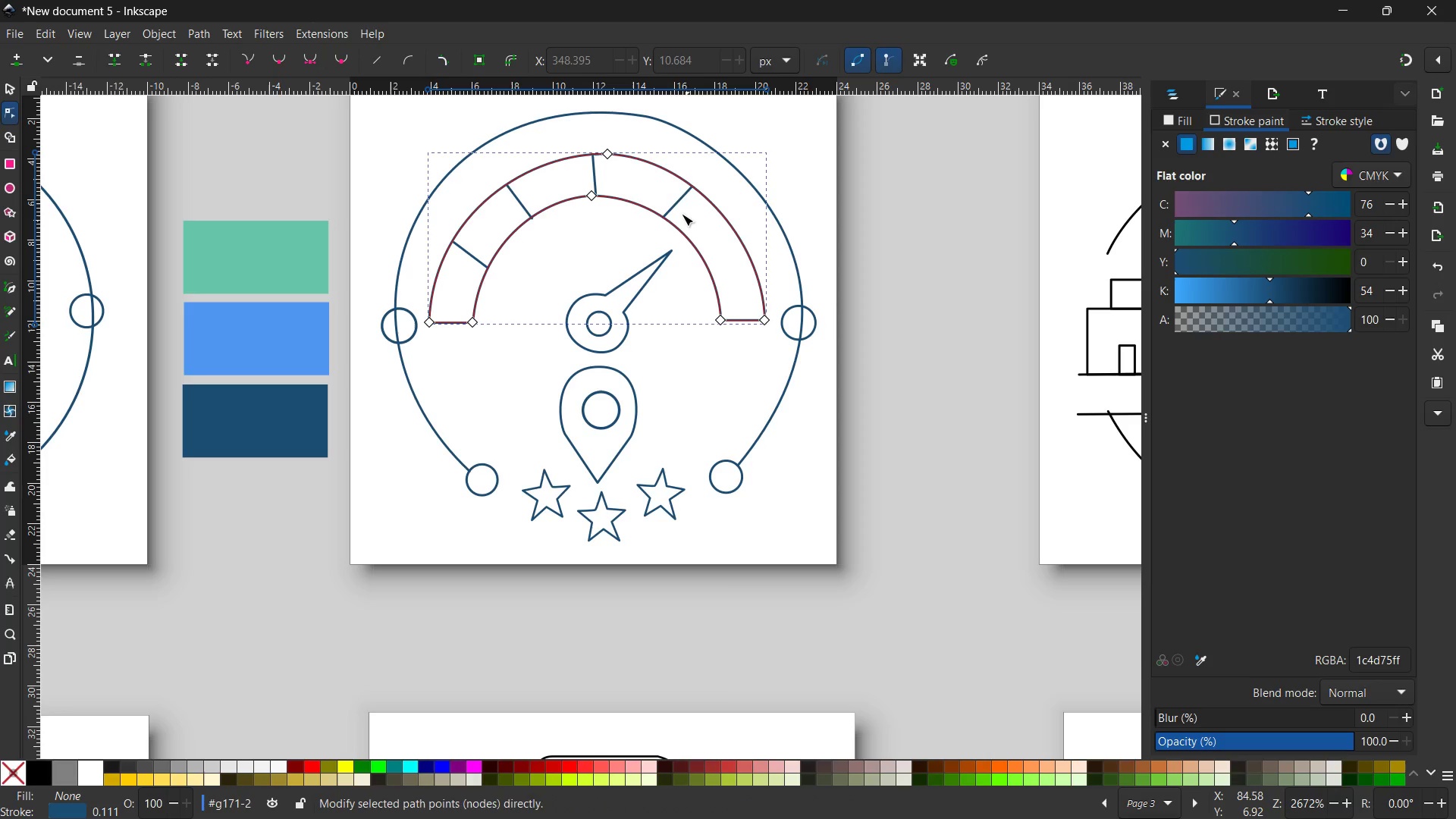 
left_click([673, 206])
 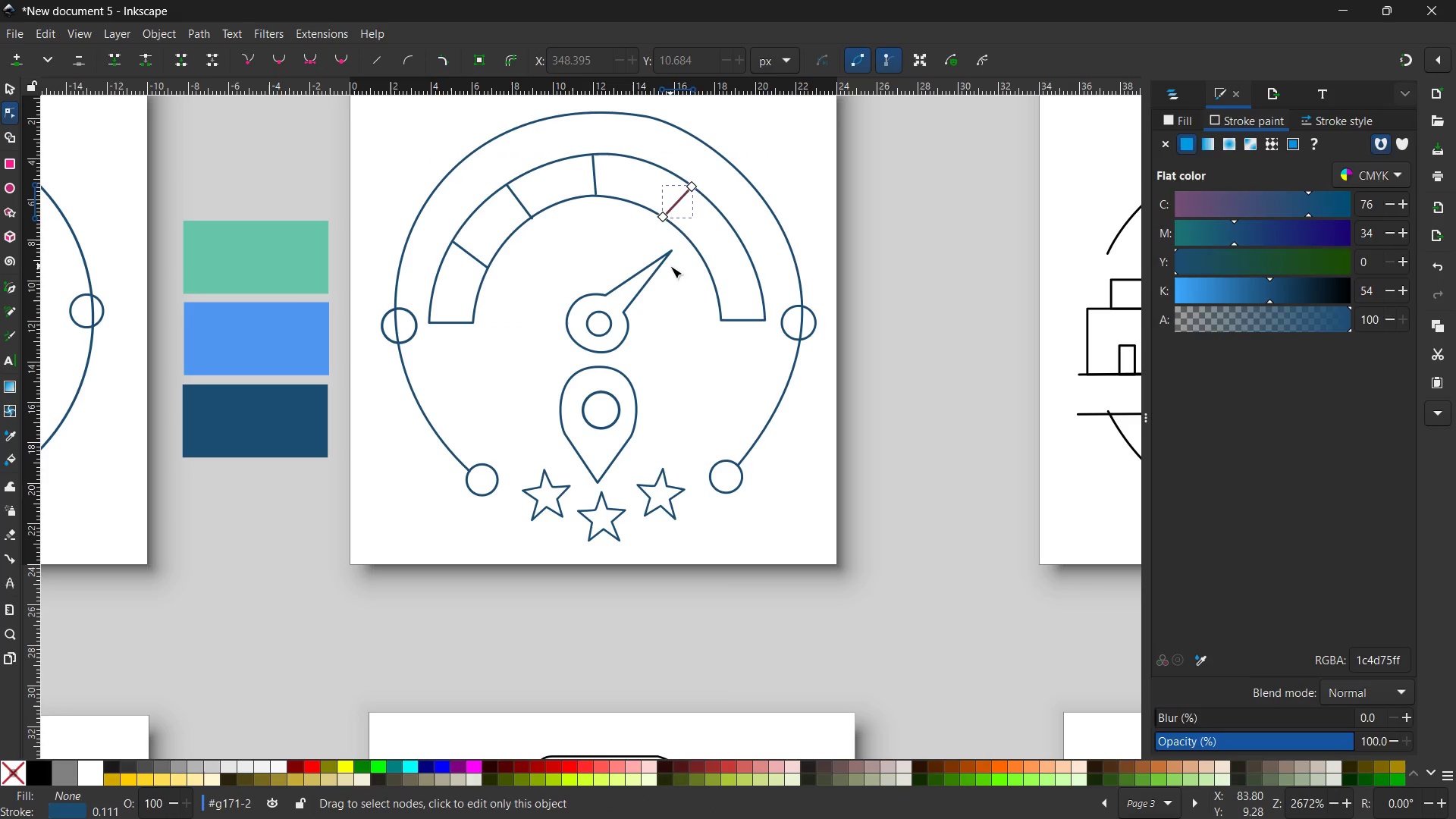 
double_click([670, 266])
 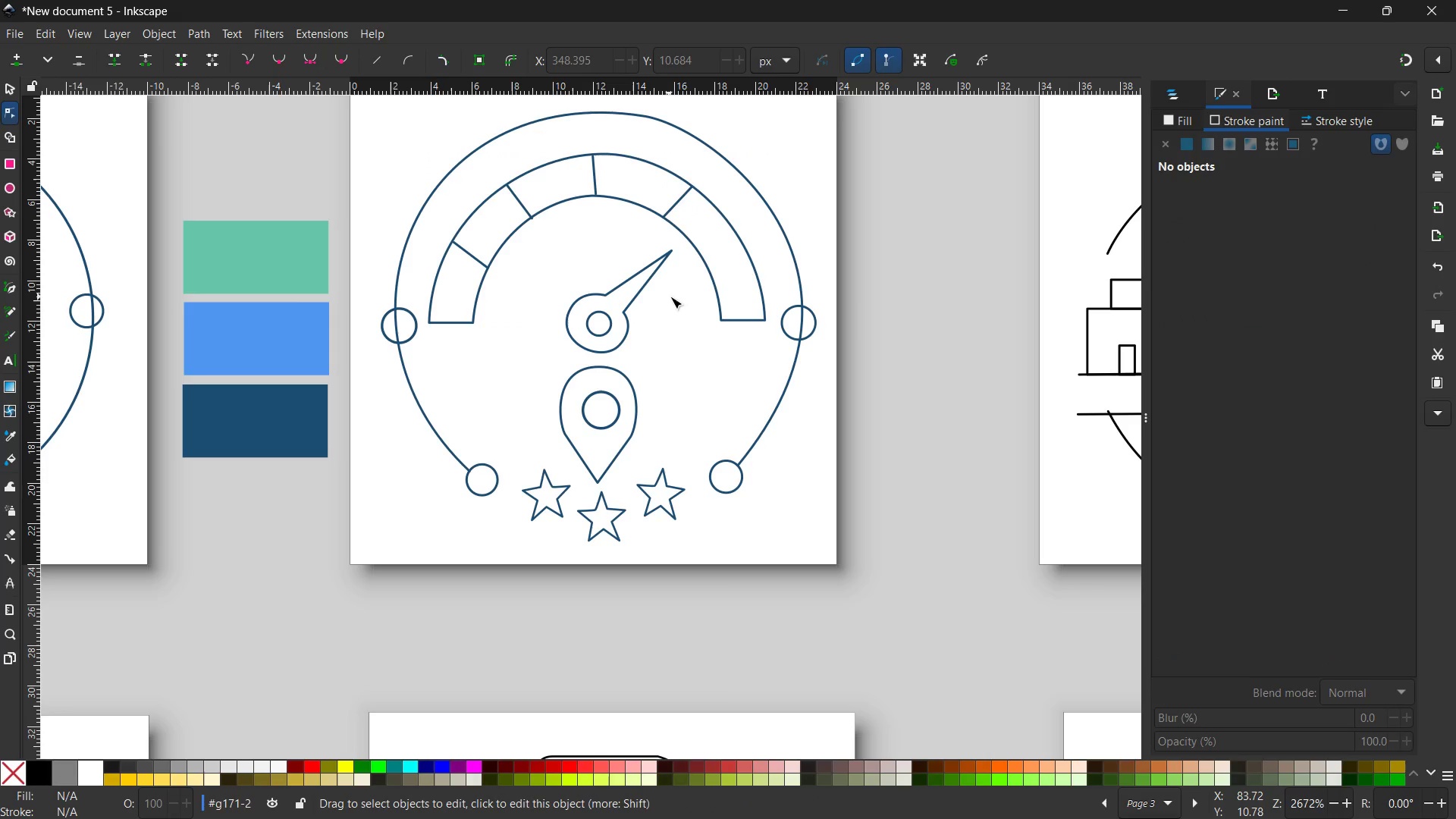 
double_click([670, 297])
 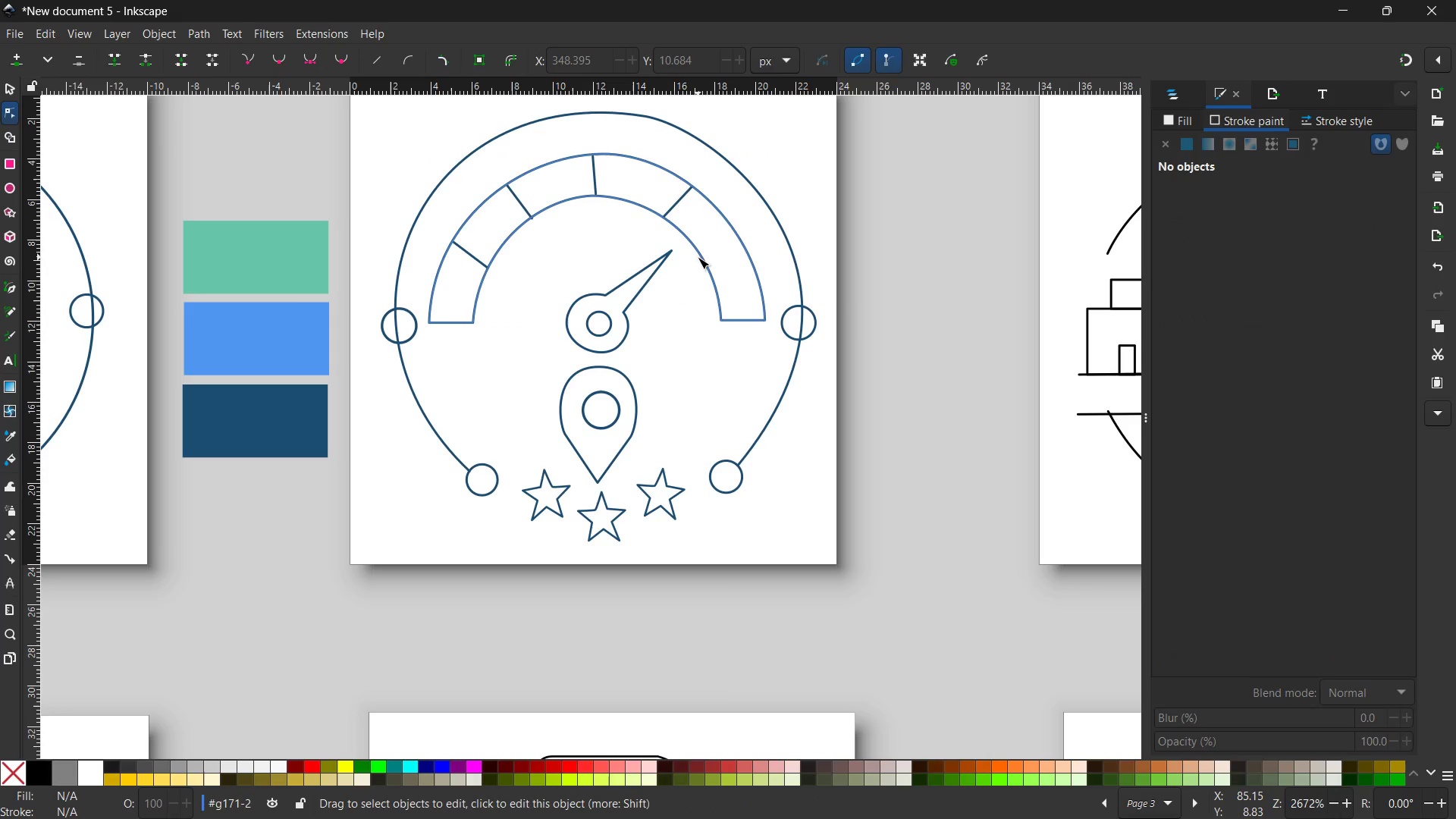 
left_click([698, 257])
 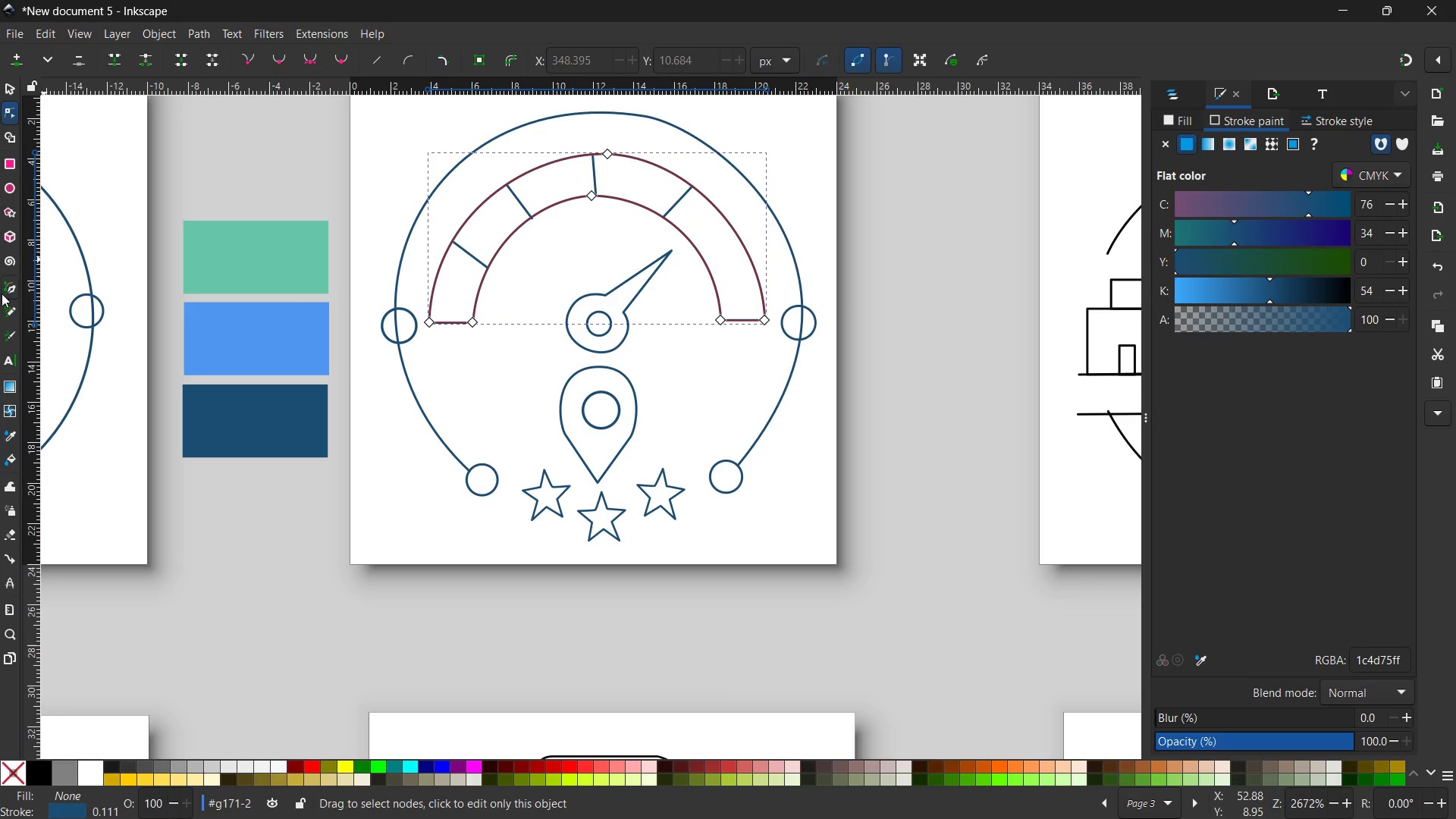 
left_click([5, 133])
 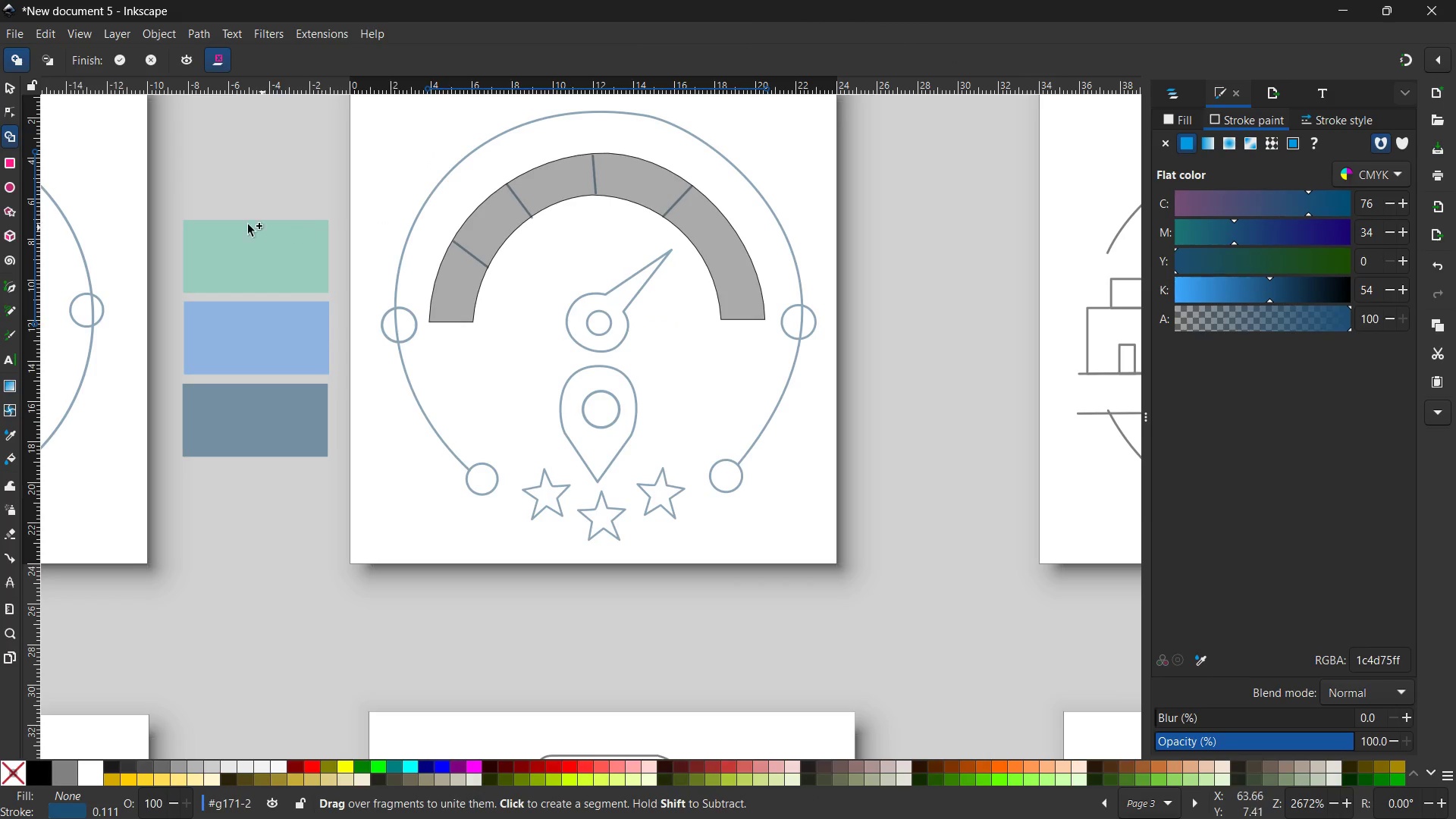 
left_click([6, 84])
 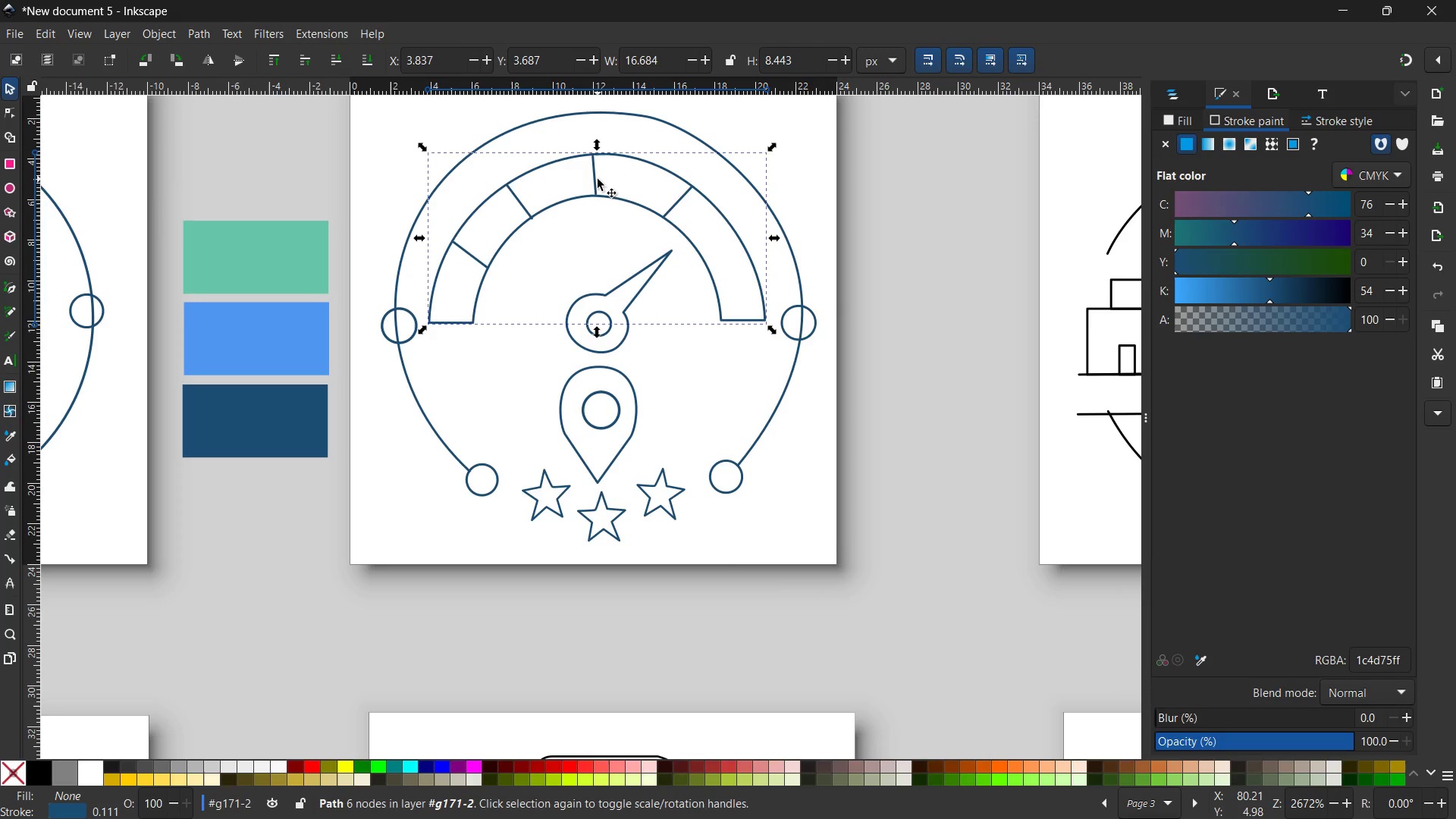 
hold_key(key=ShiftLeft, duration=4.34)
left_click([595, 179])
 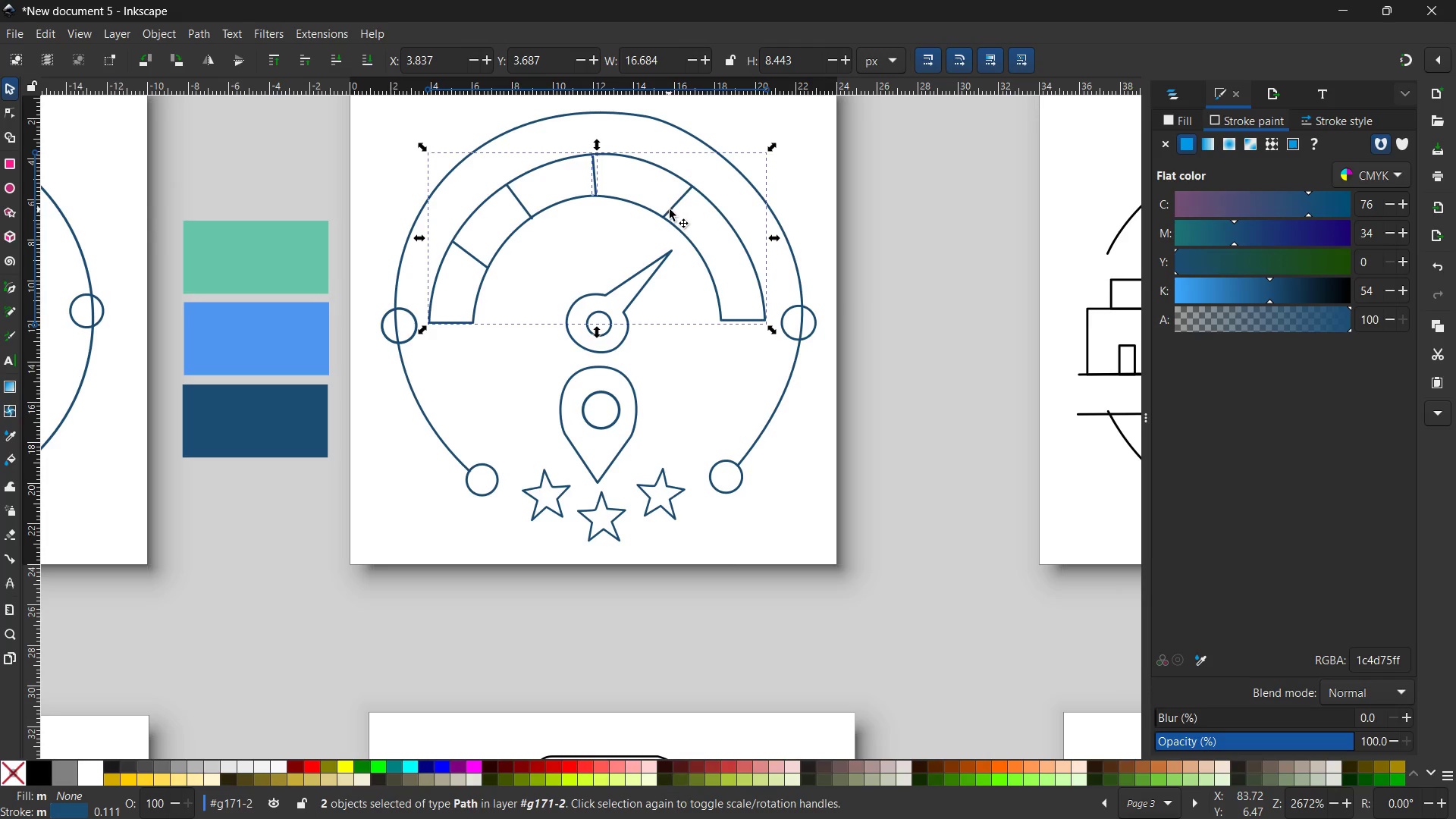 
left_click([670, 209])
 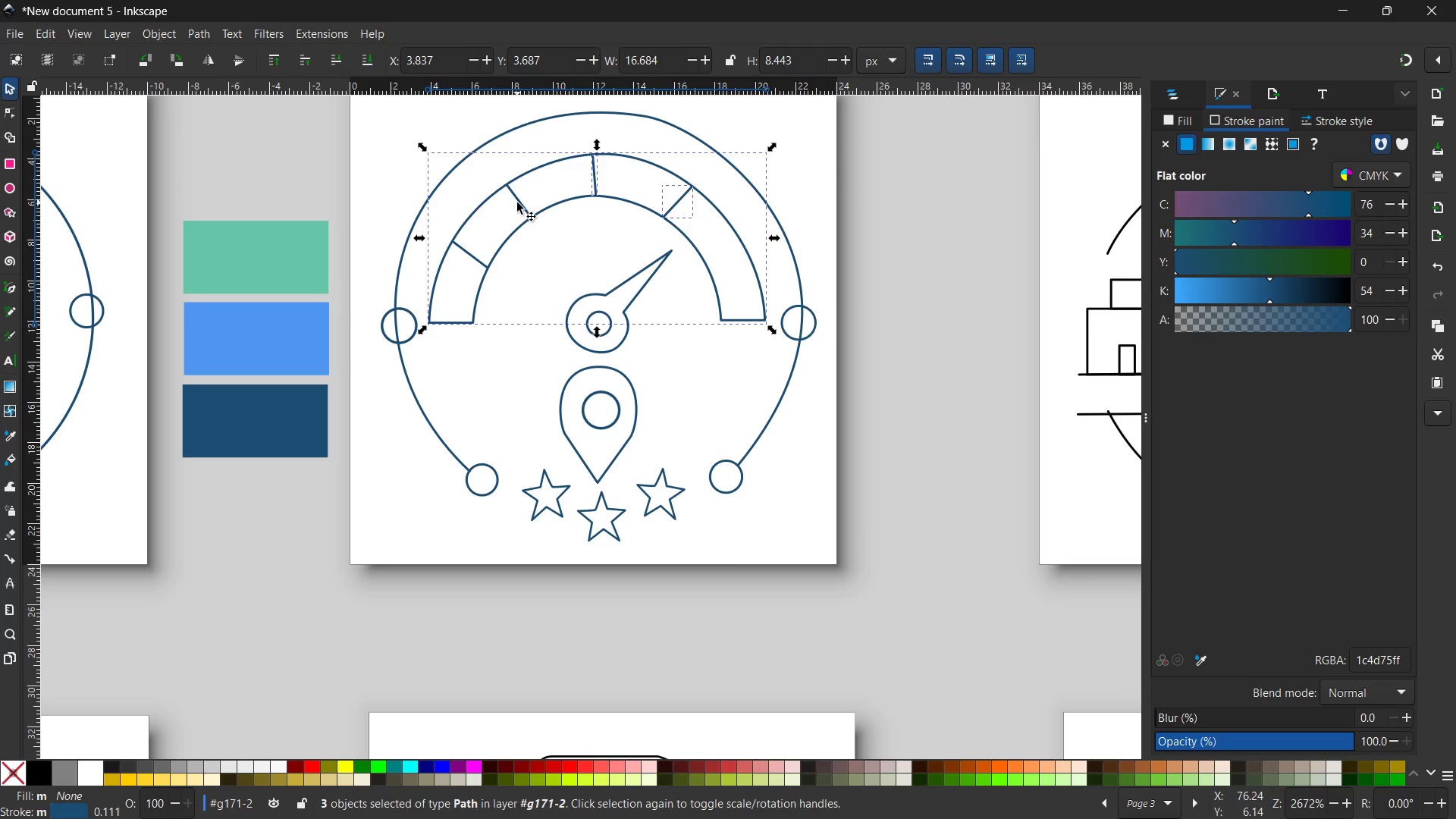 
left_click([517, 202])
 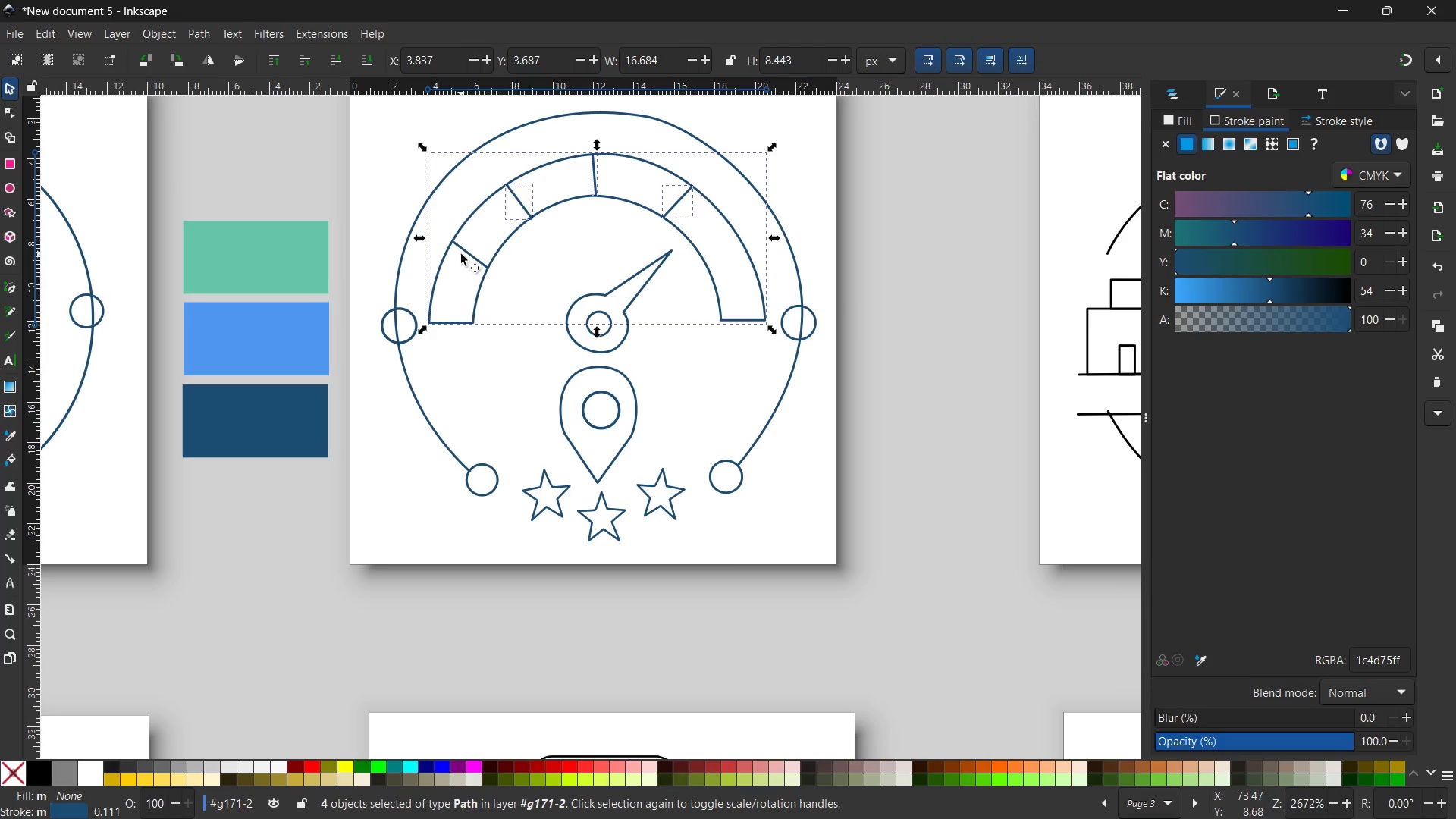 
left_click([462, 253])
 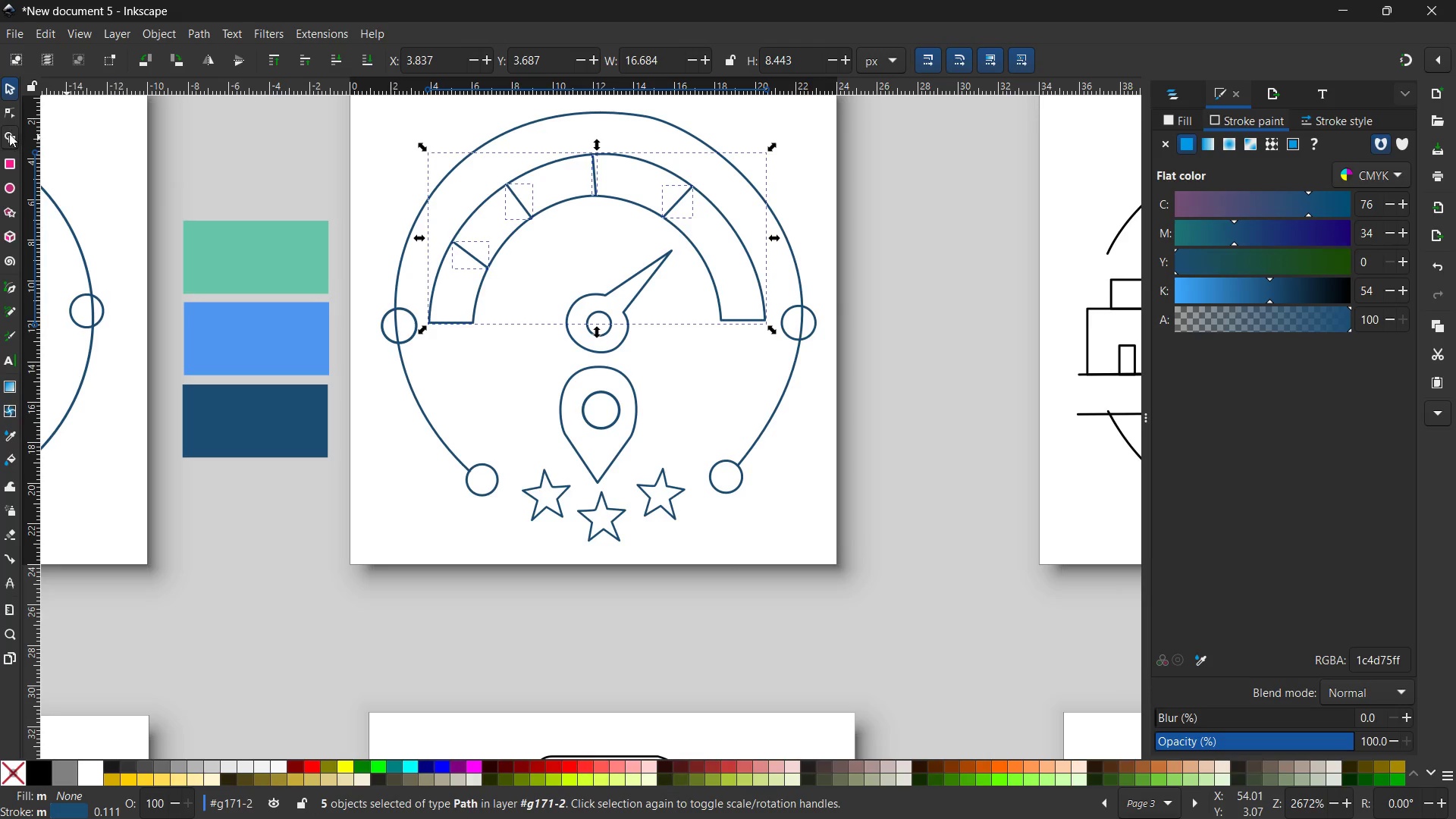 
left_click([9, 133])
 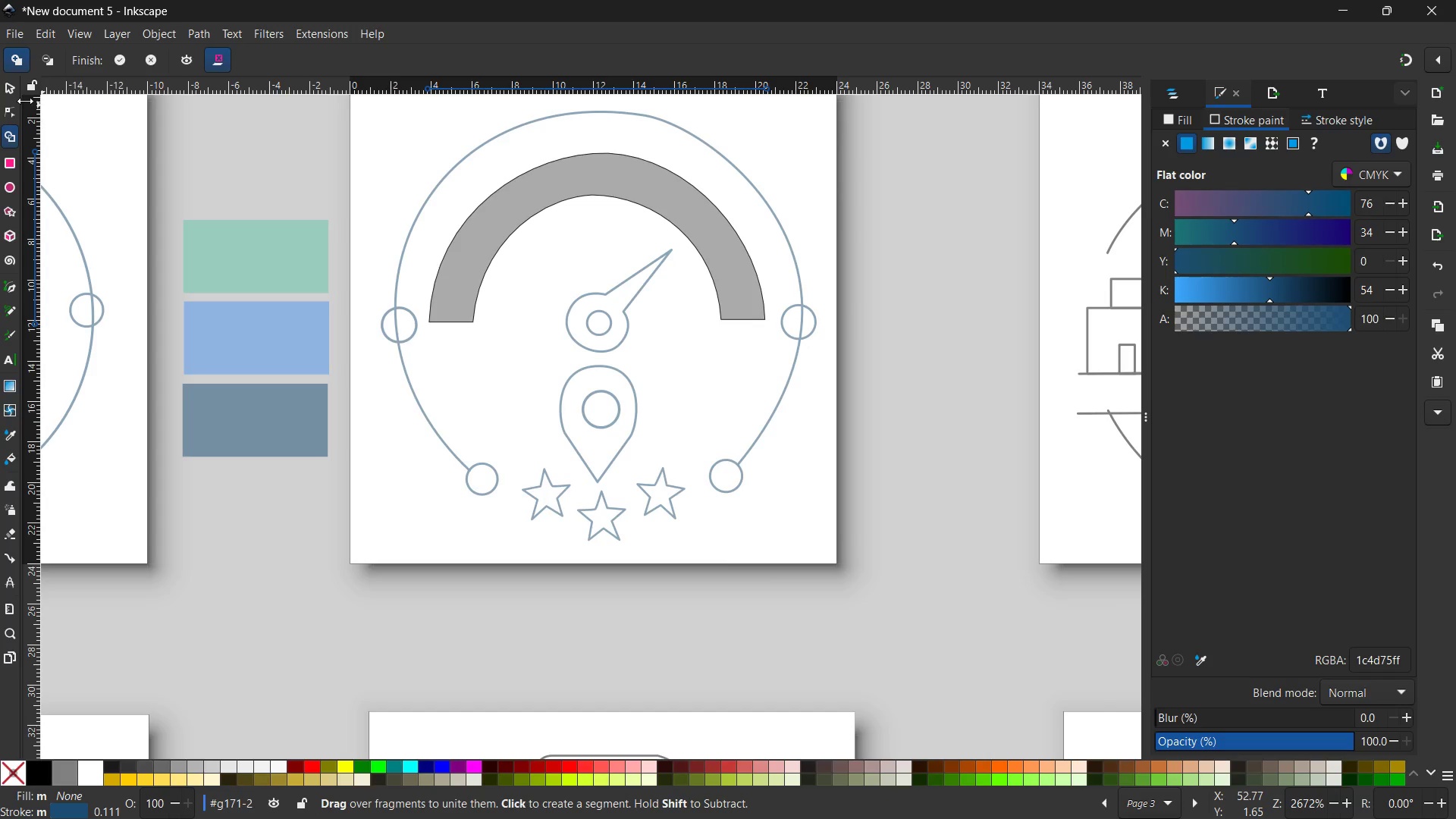 
left_click([11, 88])
 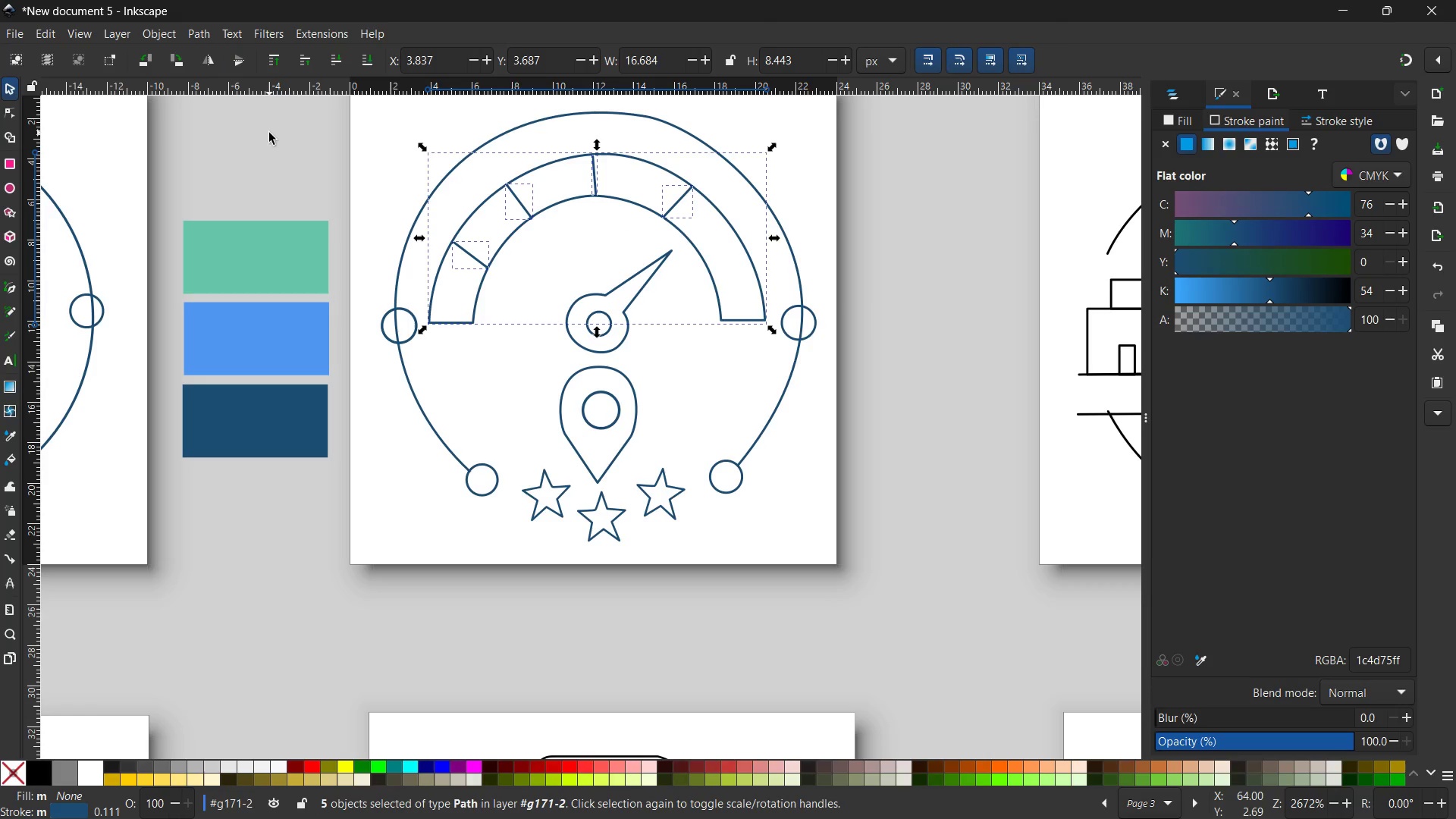 
left_click([268, 132])
 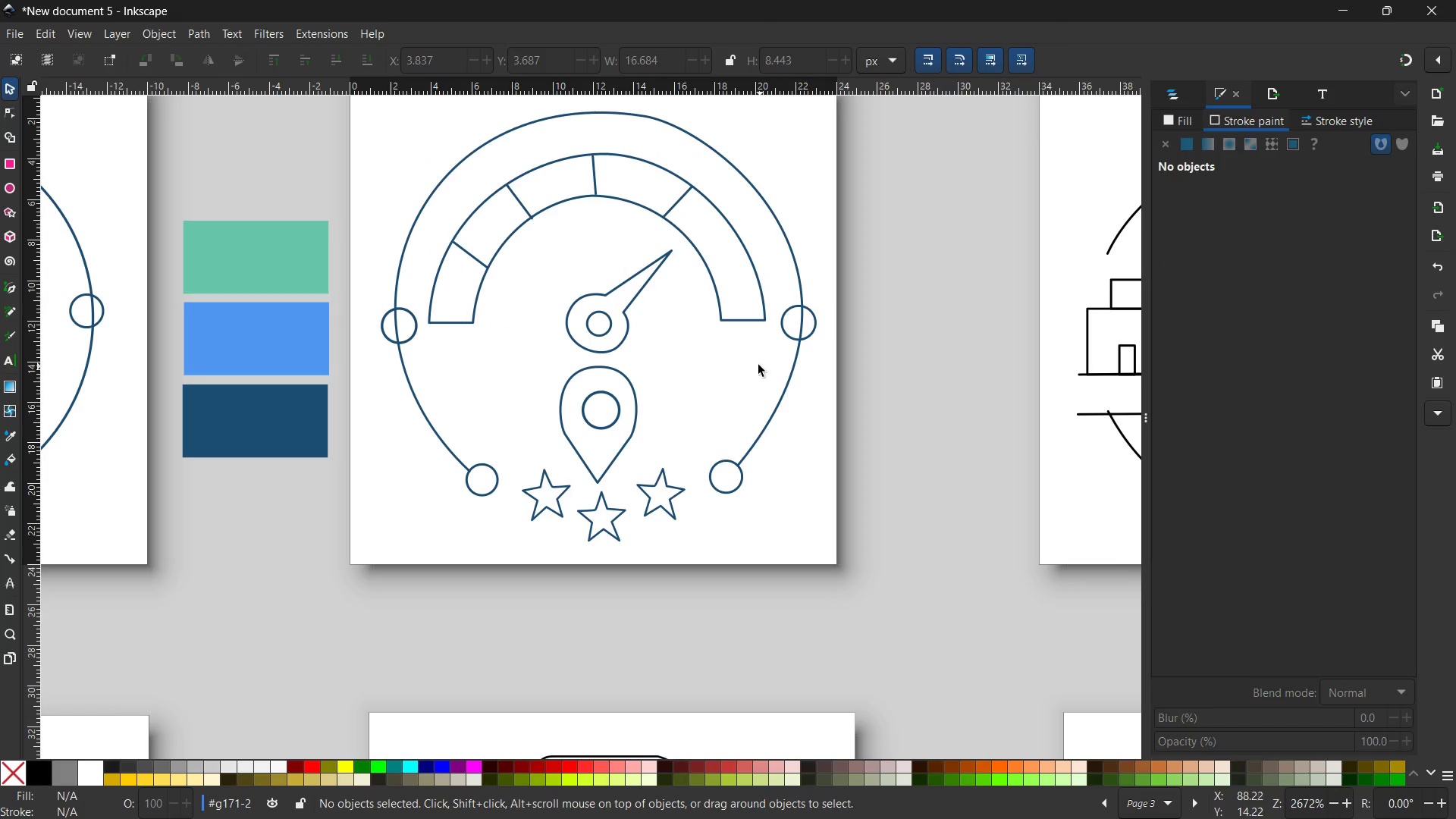 
left_click([624, 313])
 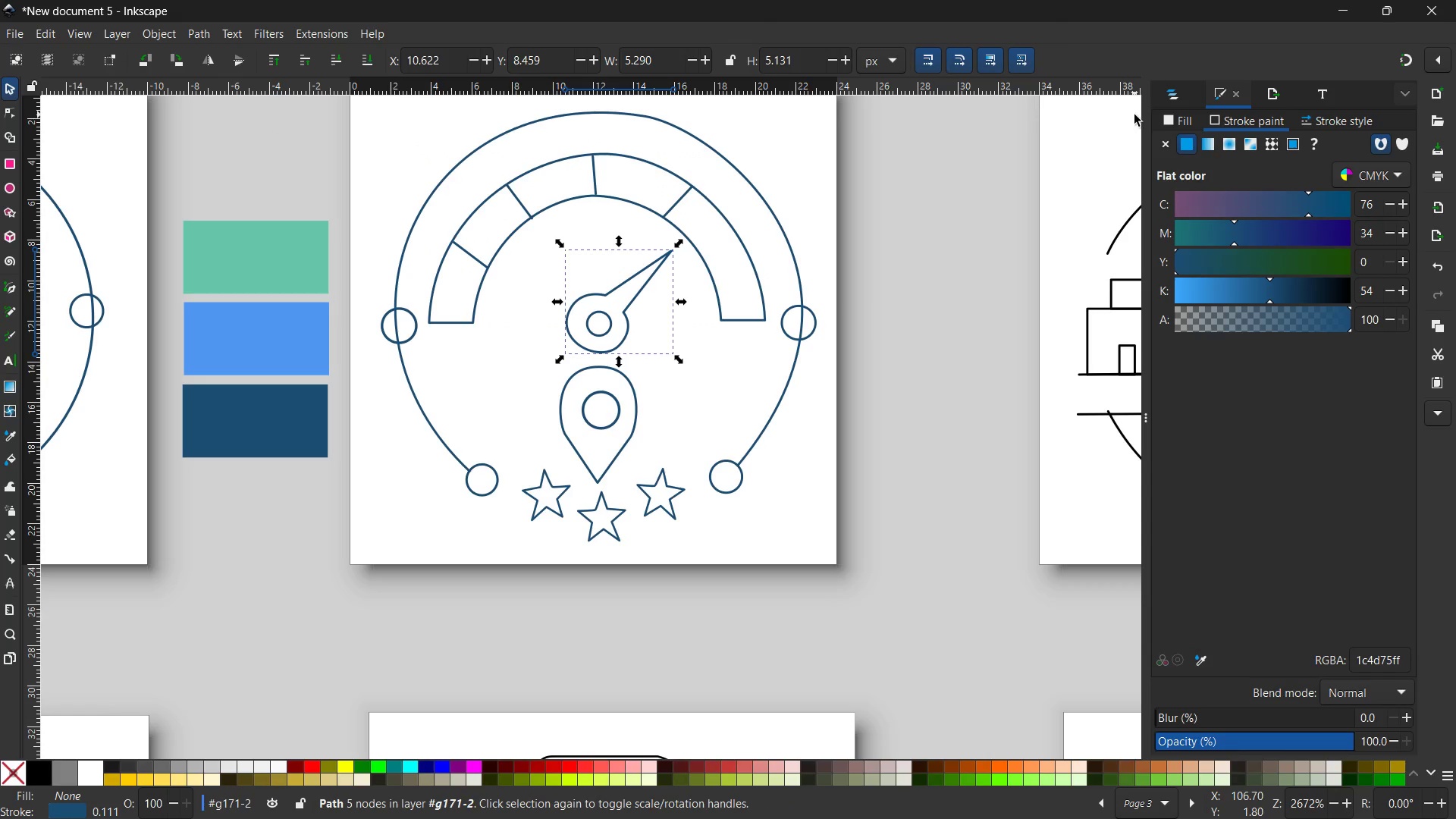 
left_click([1174, 123])
 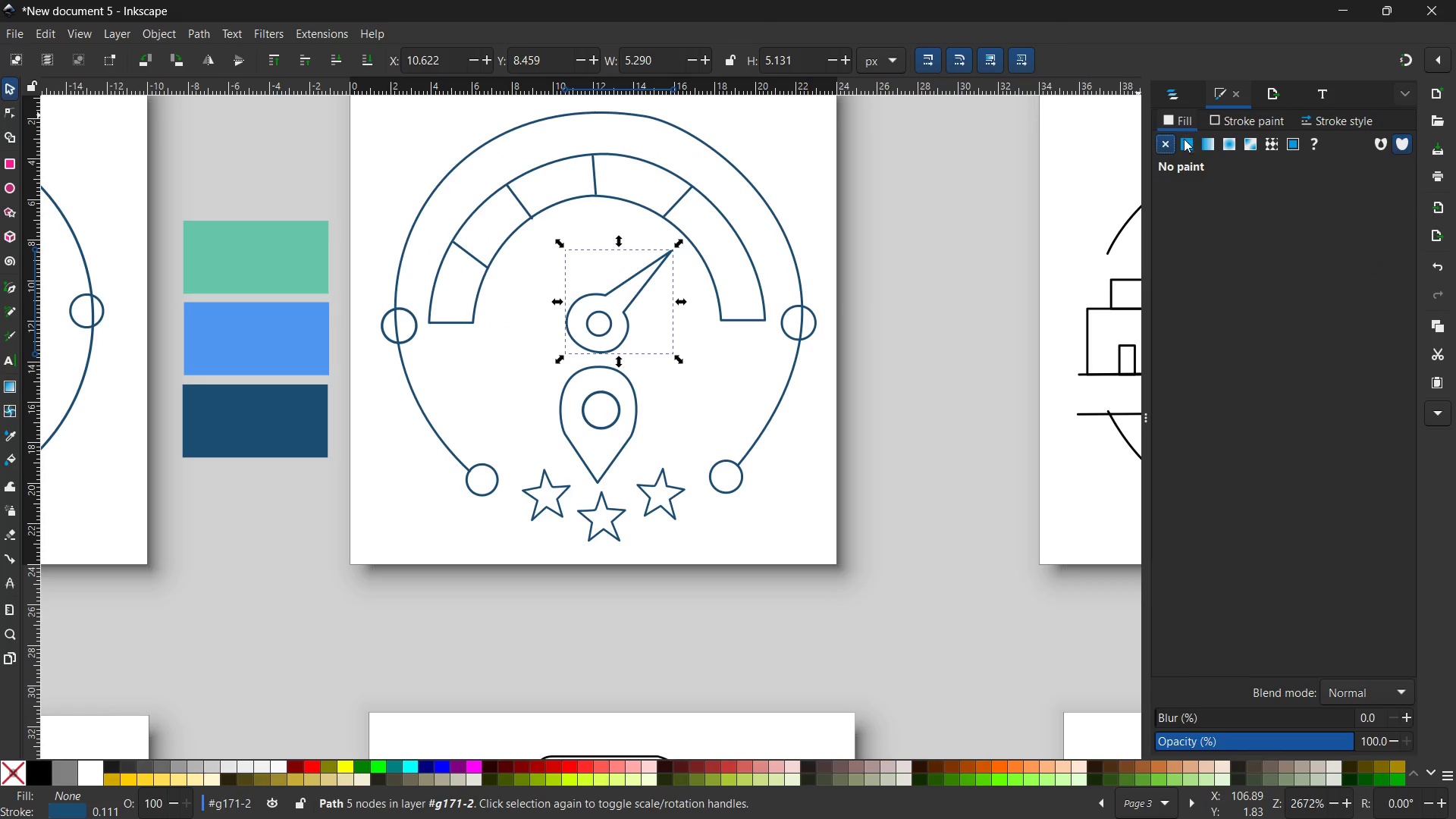 
mouse_move([1189, 155])
 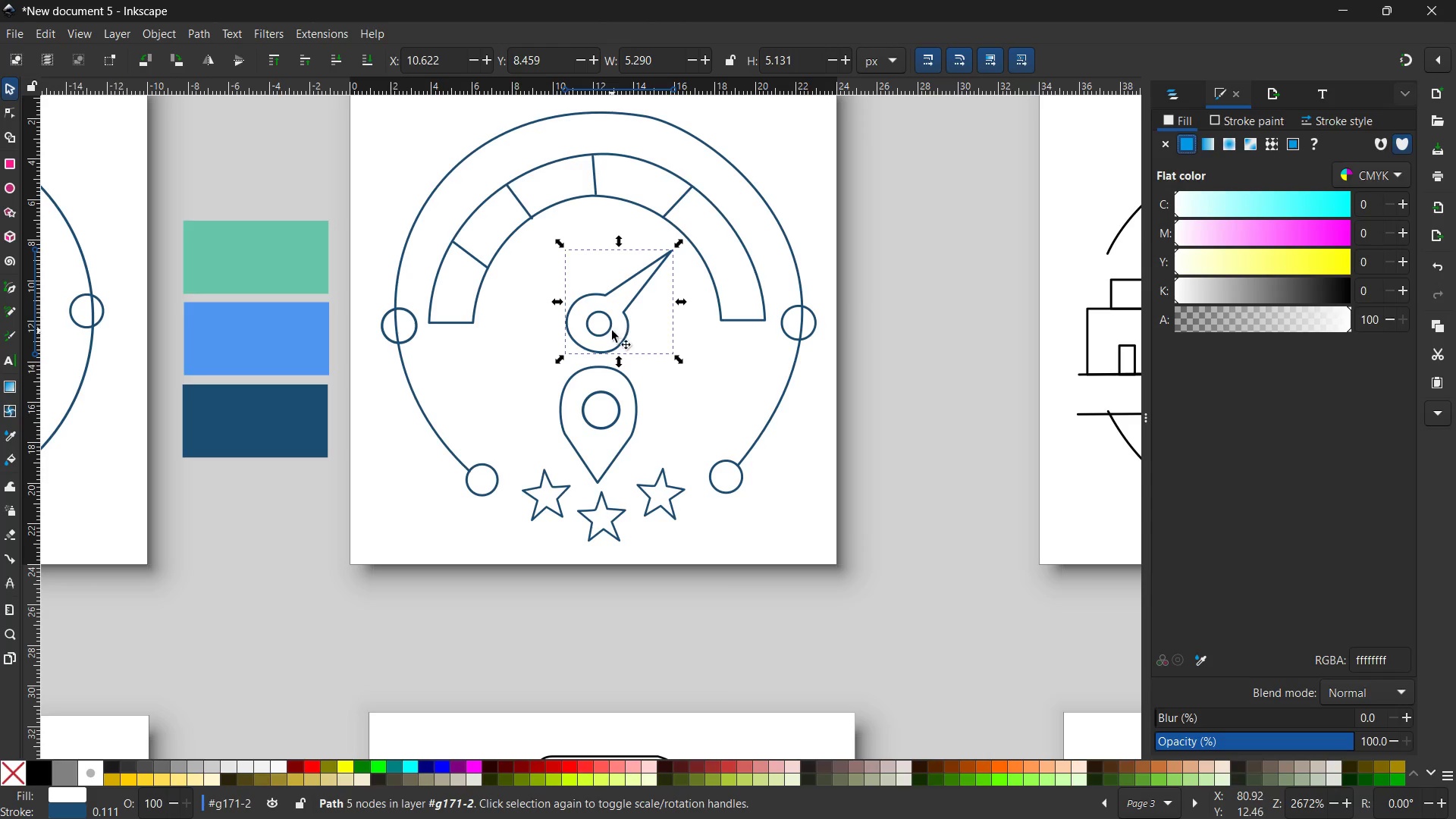 
left_click([612, 331])
 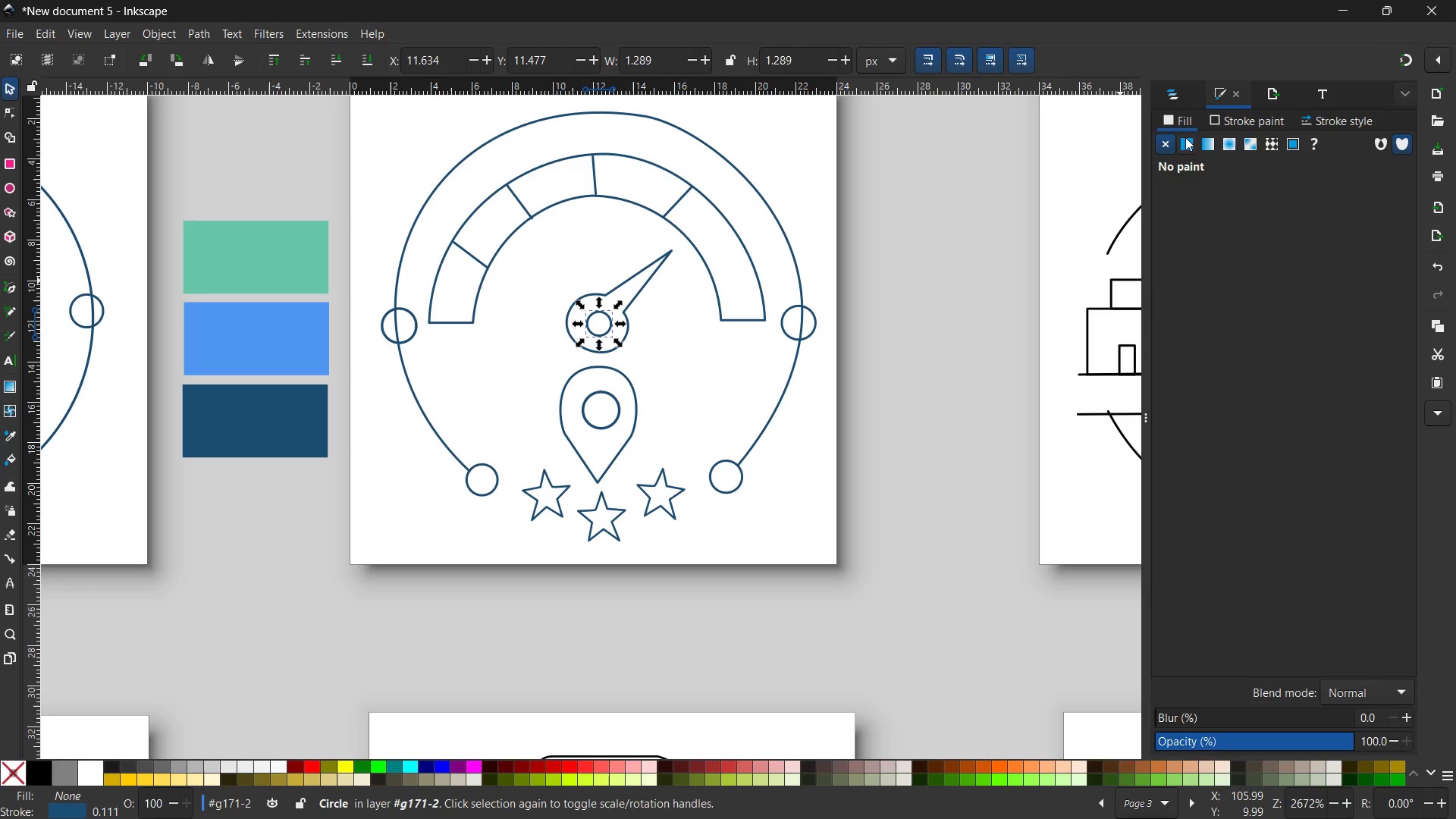 
left_click([1186, 140])
 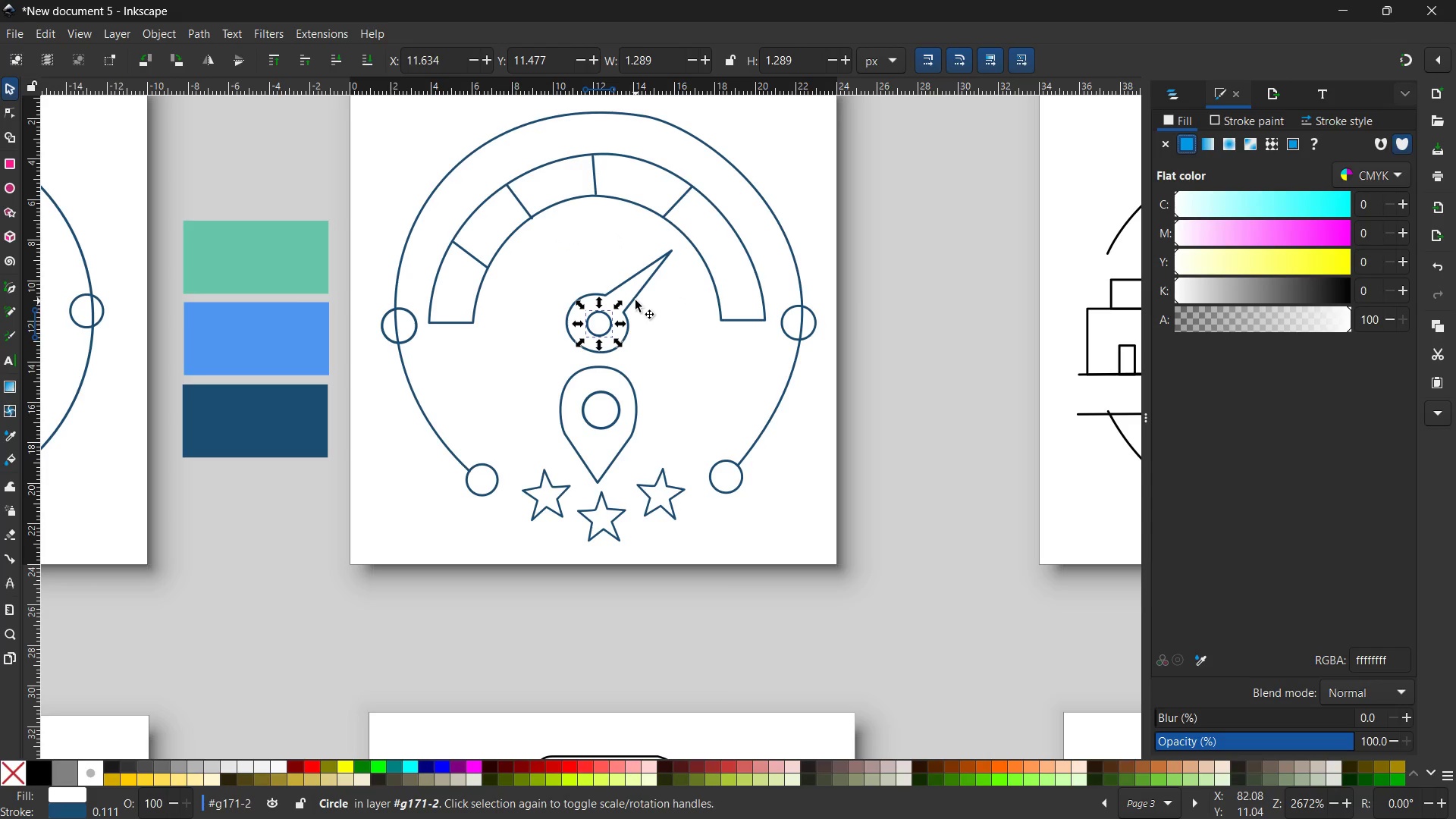 
left_click([634, 298])
 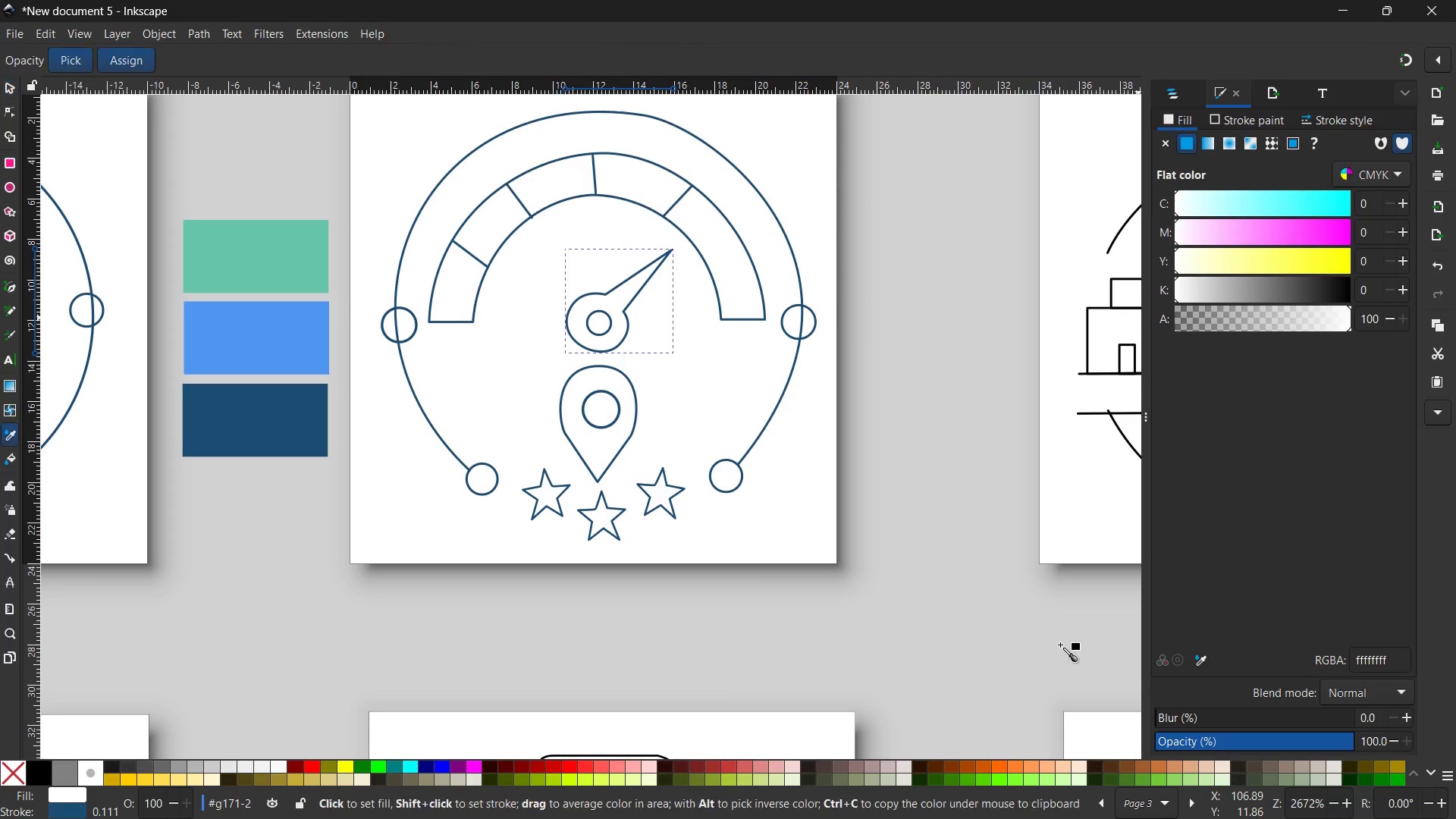 
left_click([307, 418])
 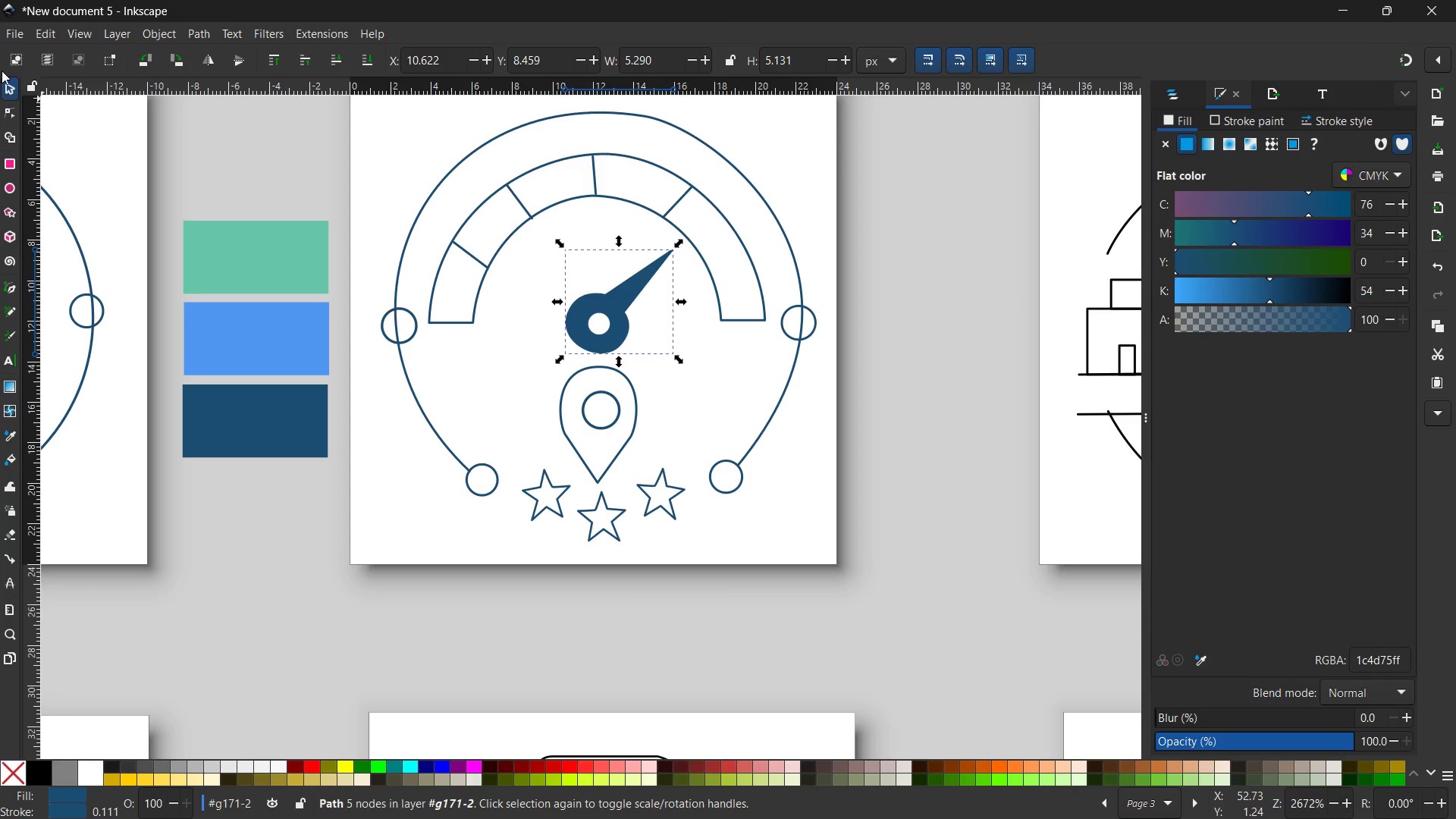 
left_click([6, 79])
 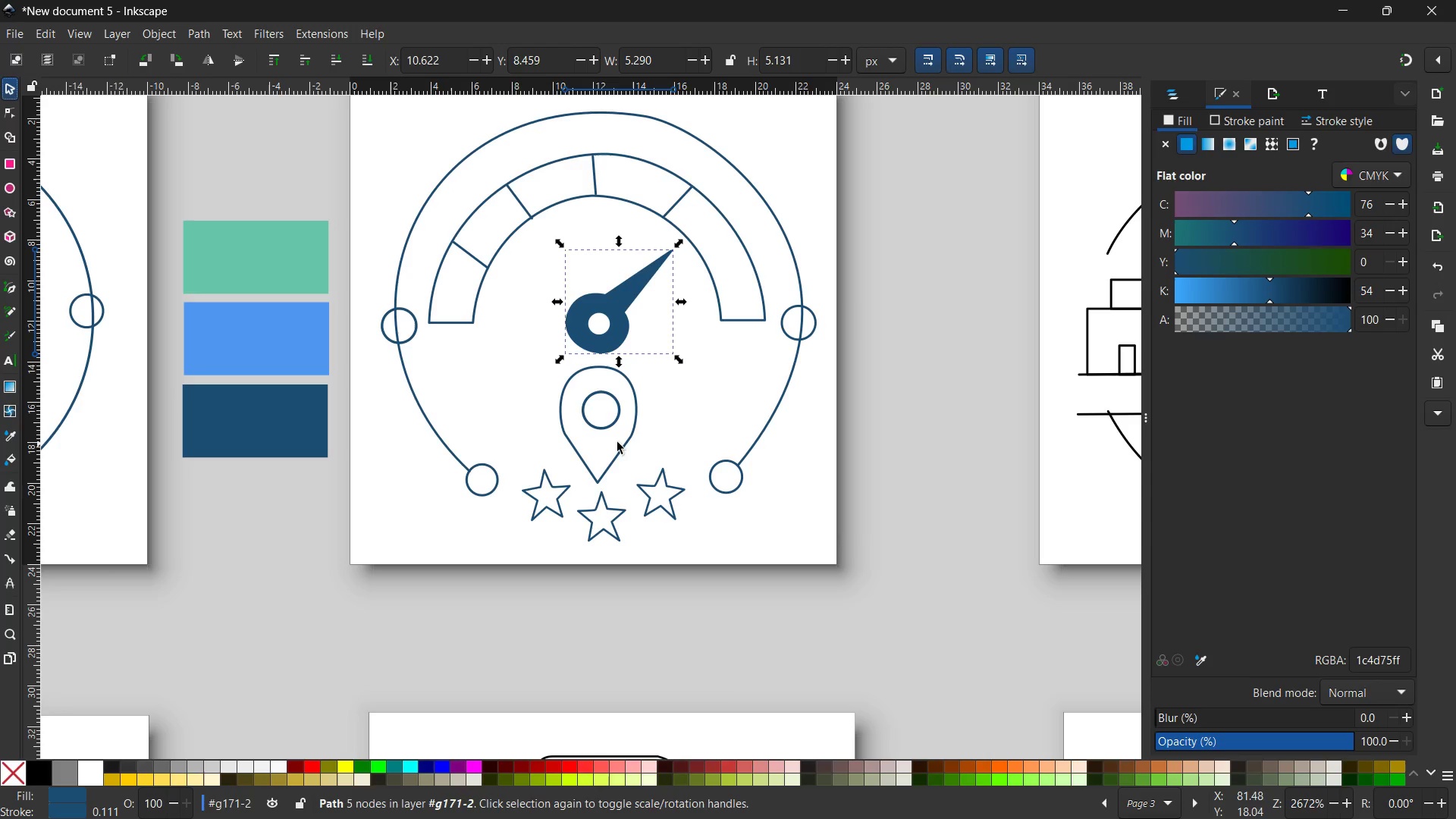 
left_click([620, 447])
 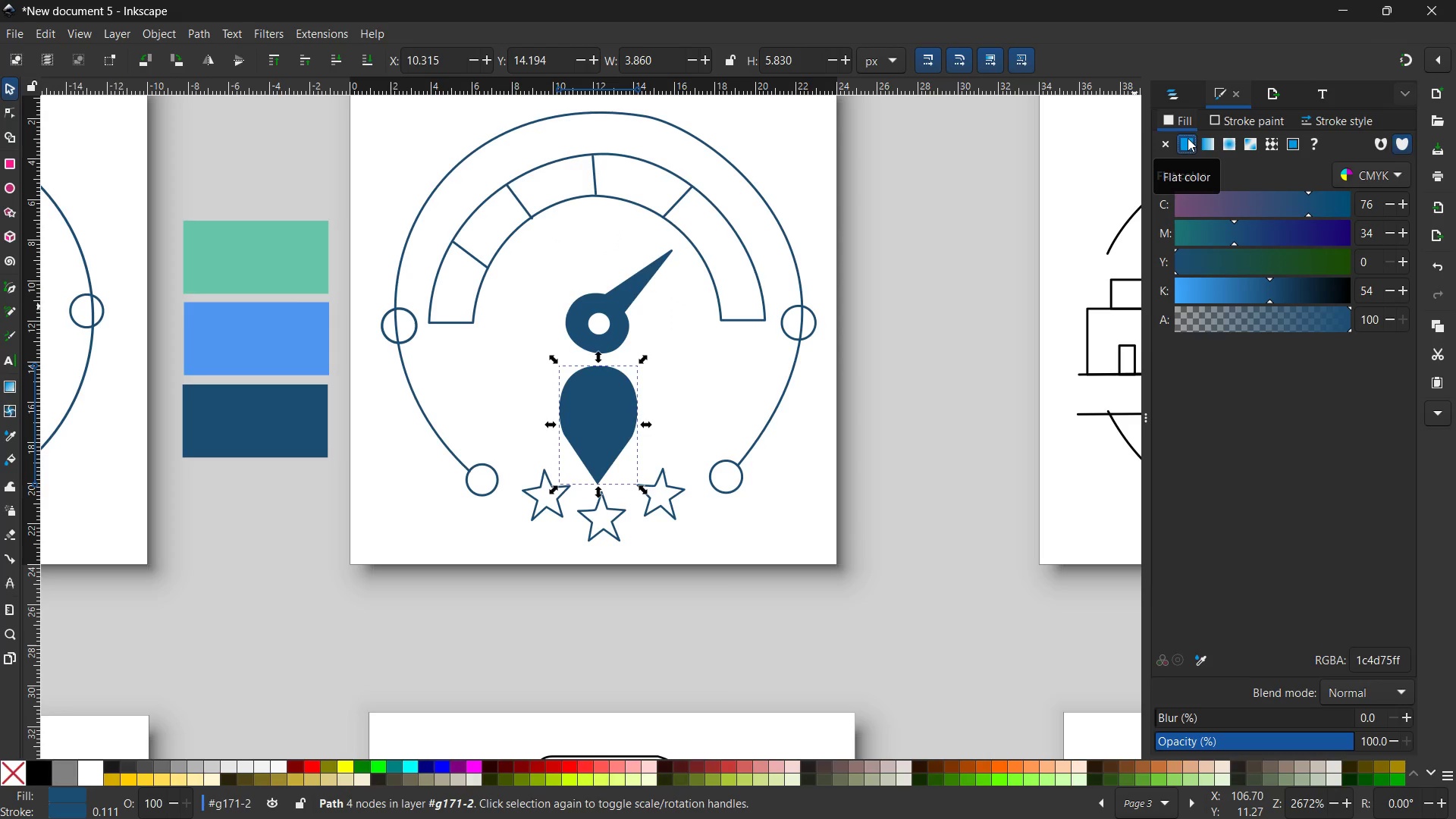 
wait(5.2)
 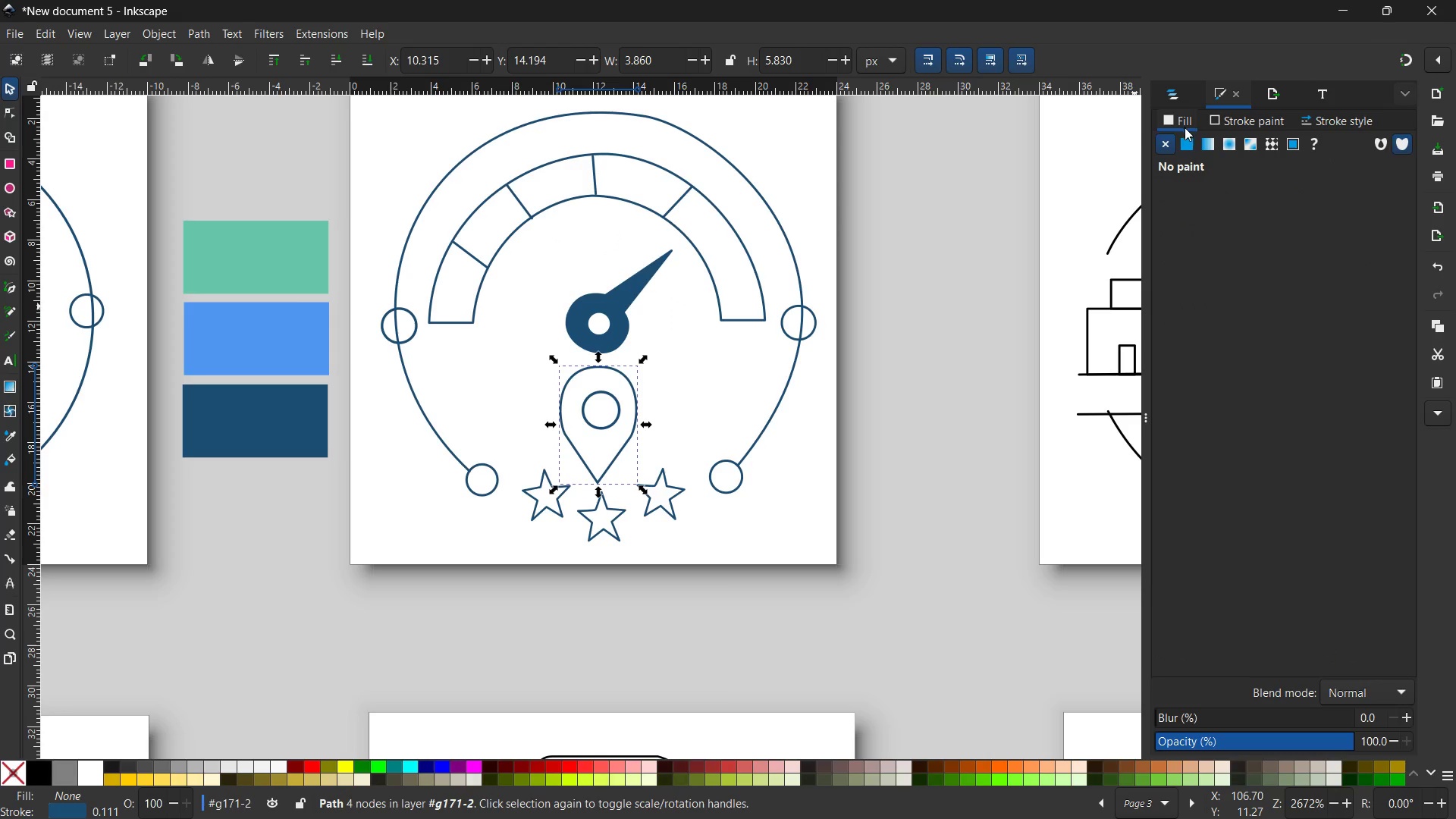 
key(Control+Z)
 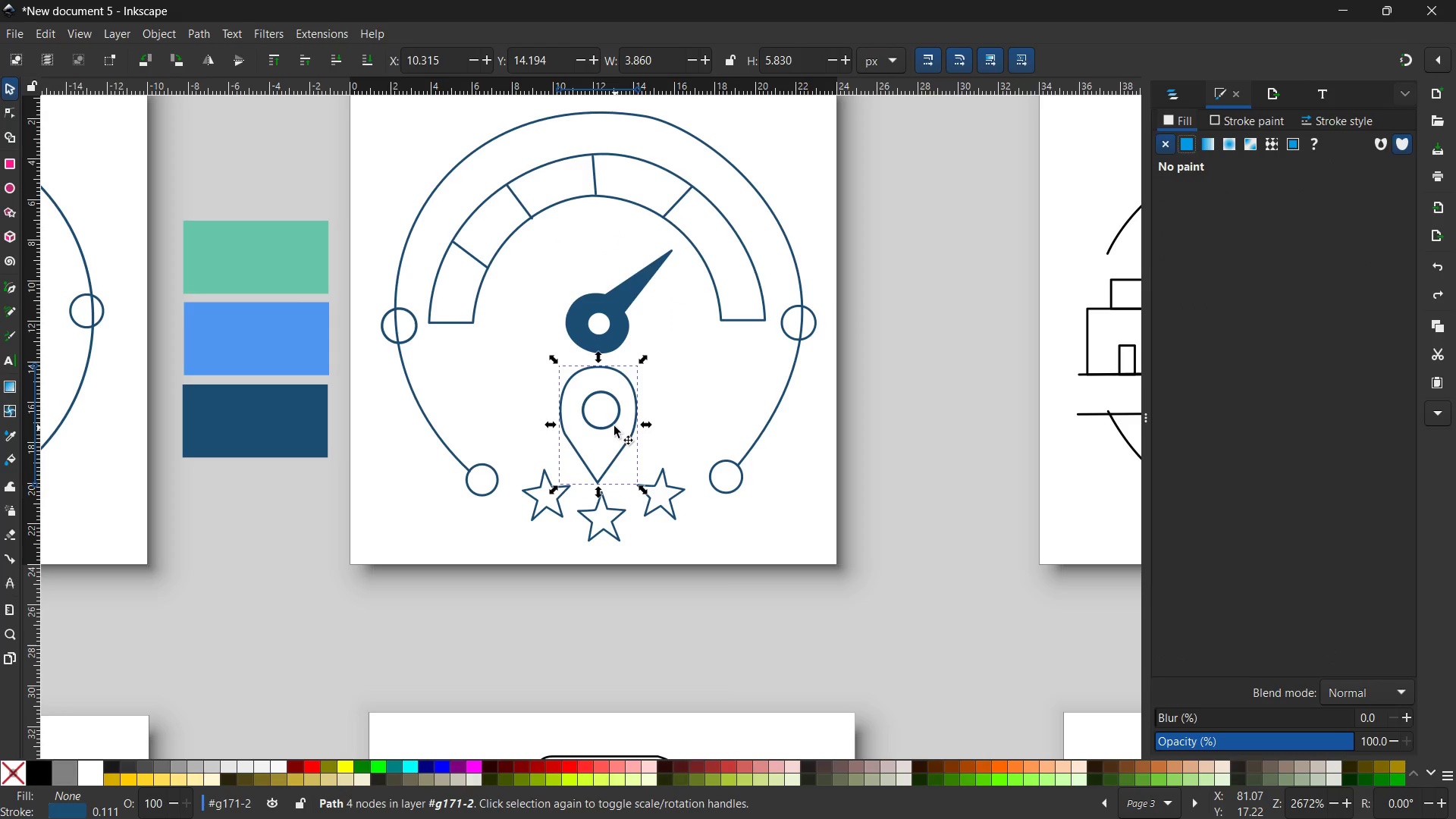 
left_click([612, 424])
 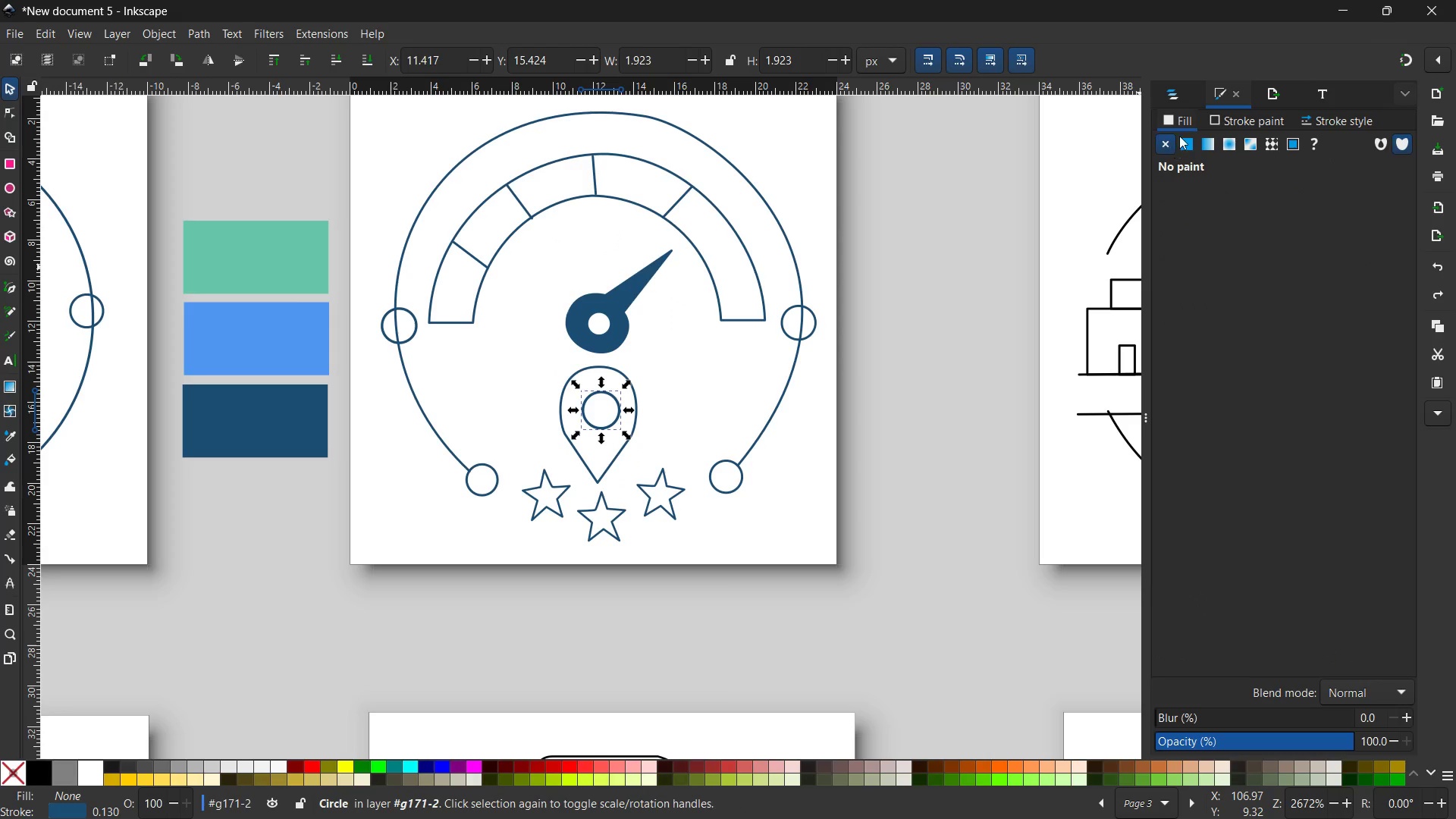 
left_click([1182, 136])
 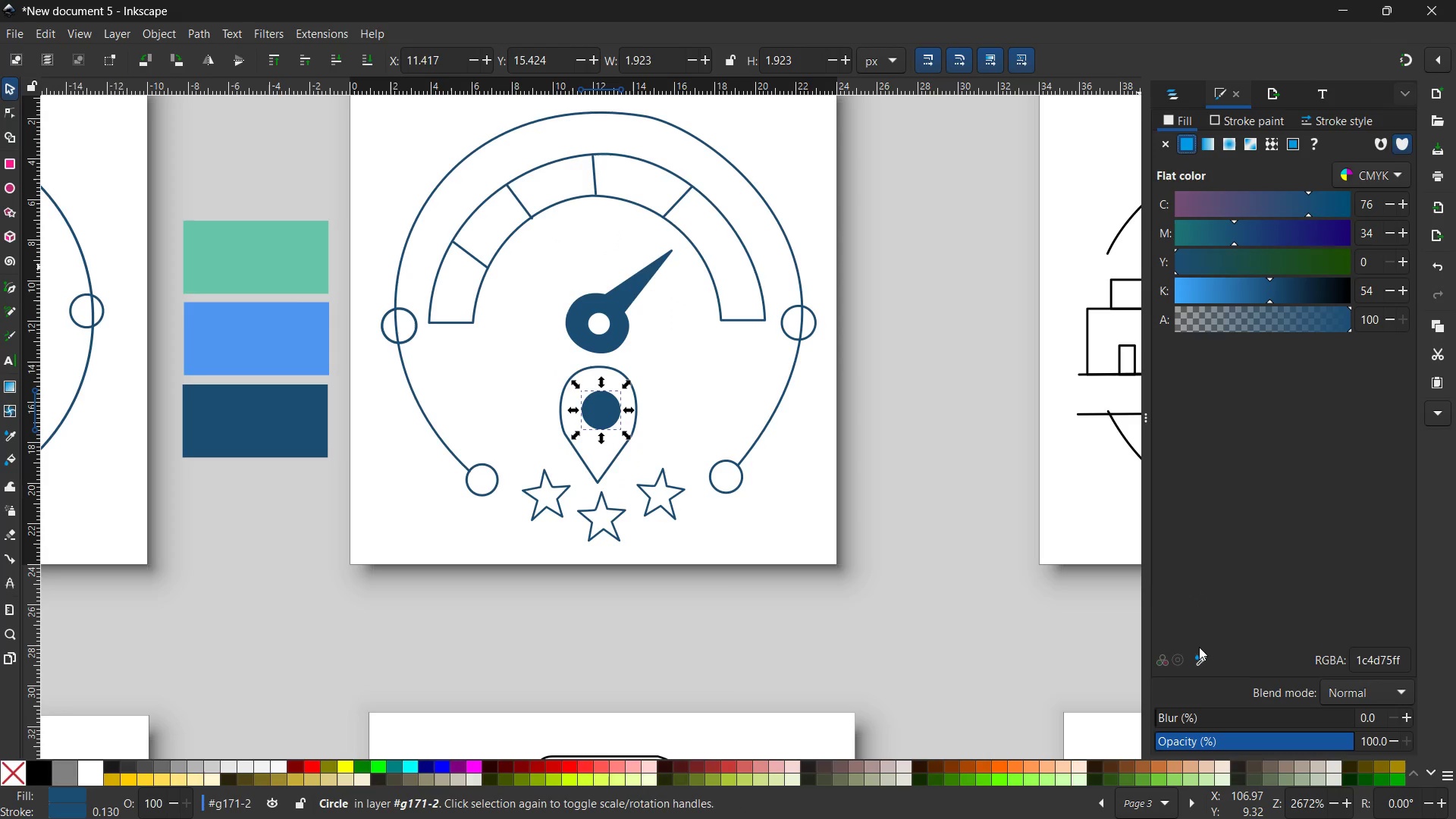 
left_click([1201, 657])
 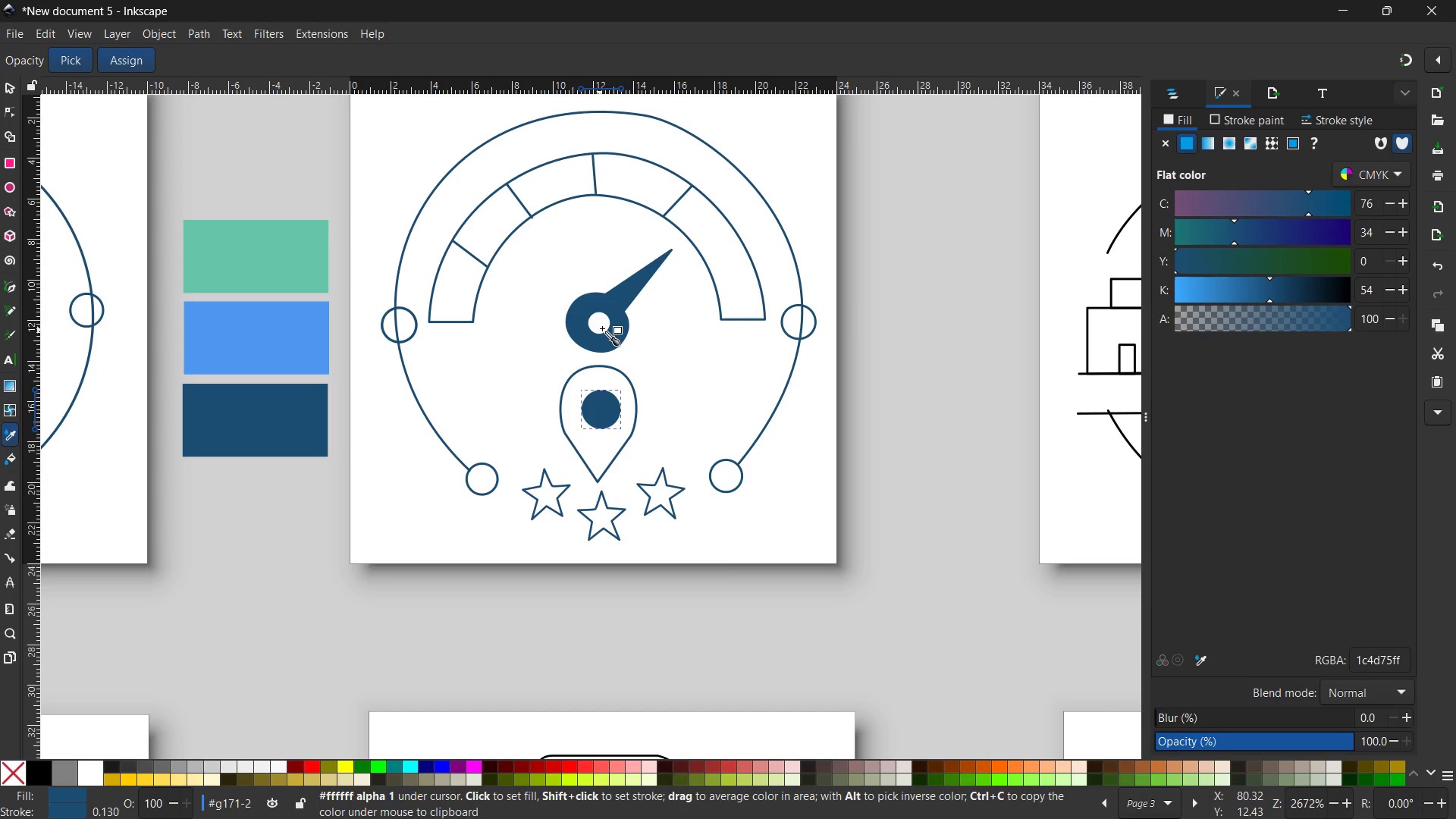 
left_click([604, 326])
 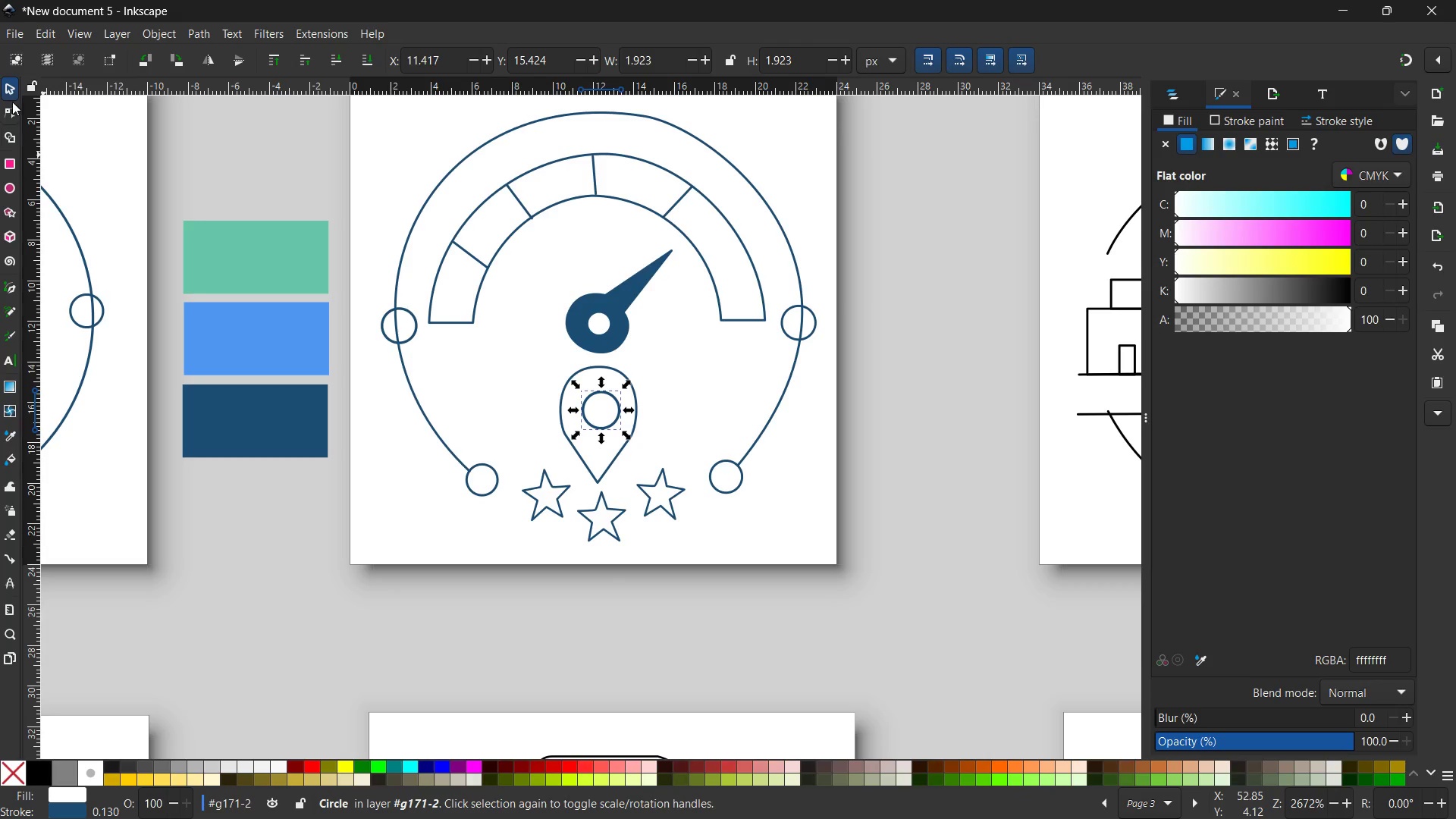 
left_click([10, 89])
 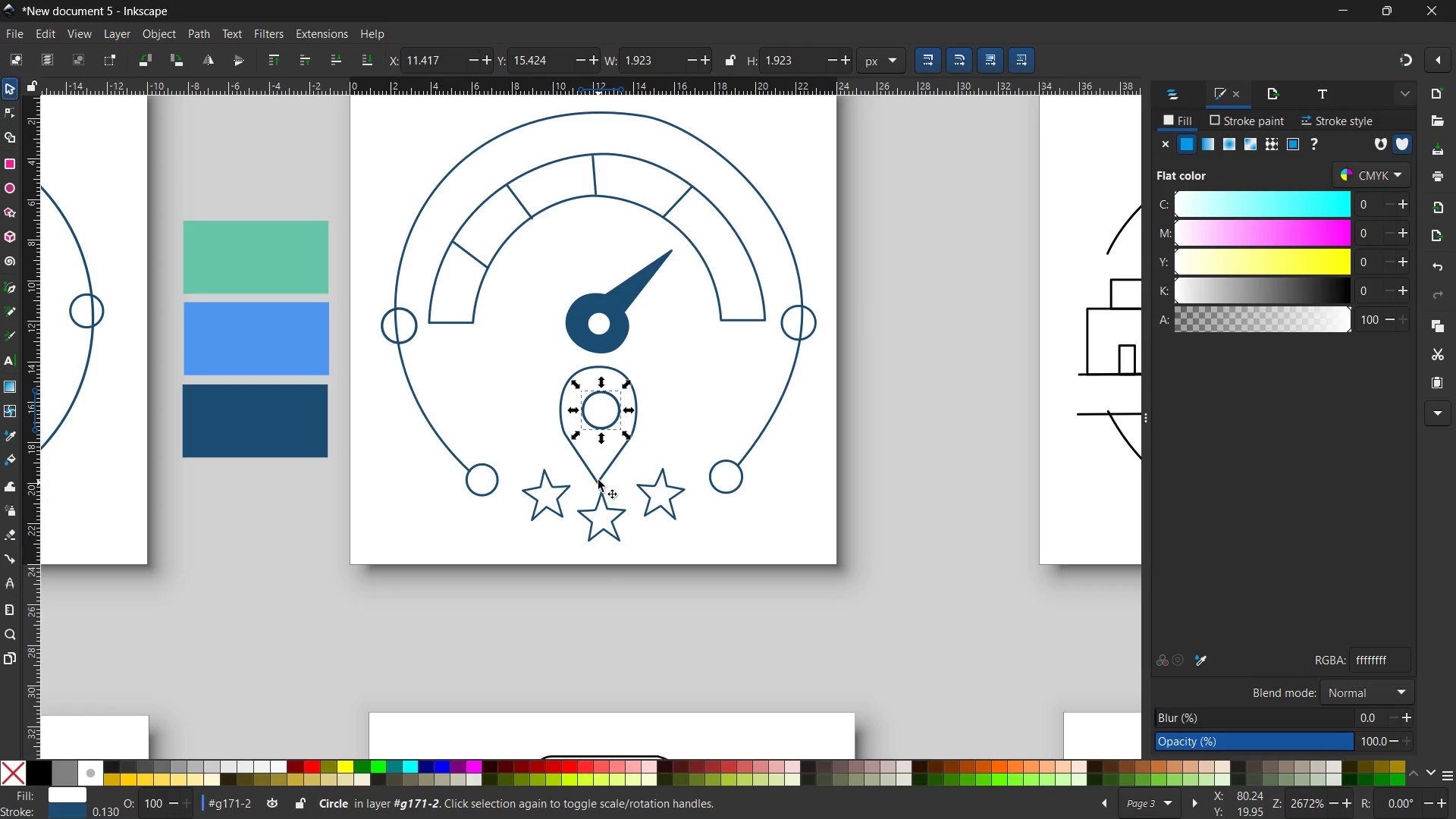 
left_click([598, 478])
 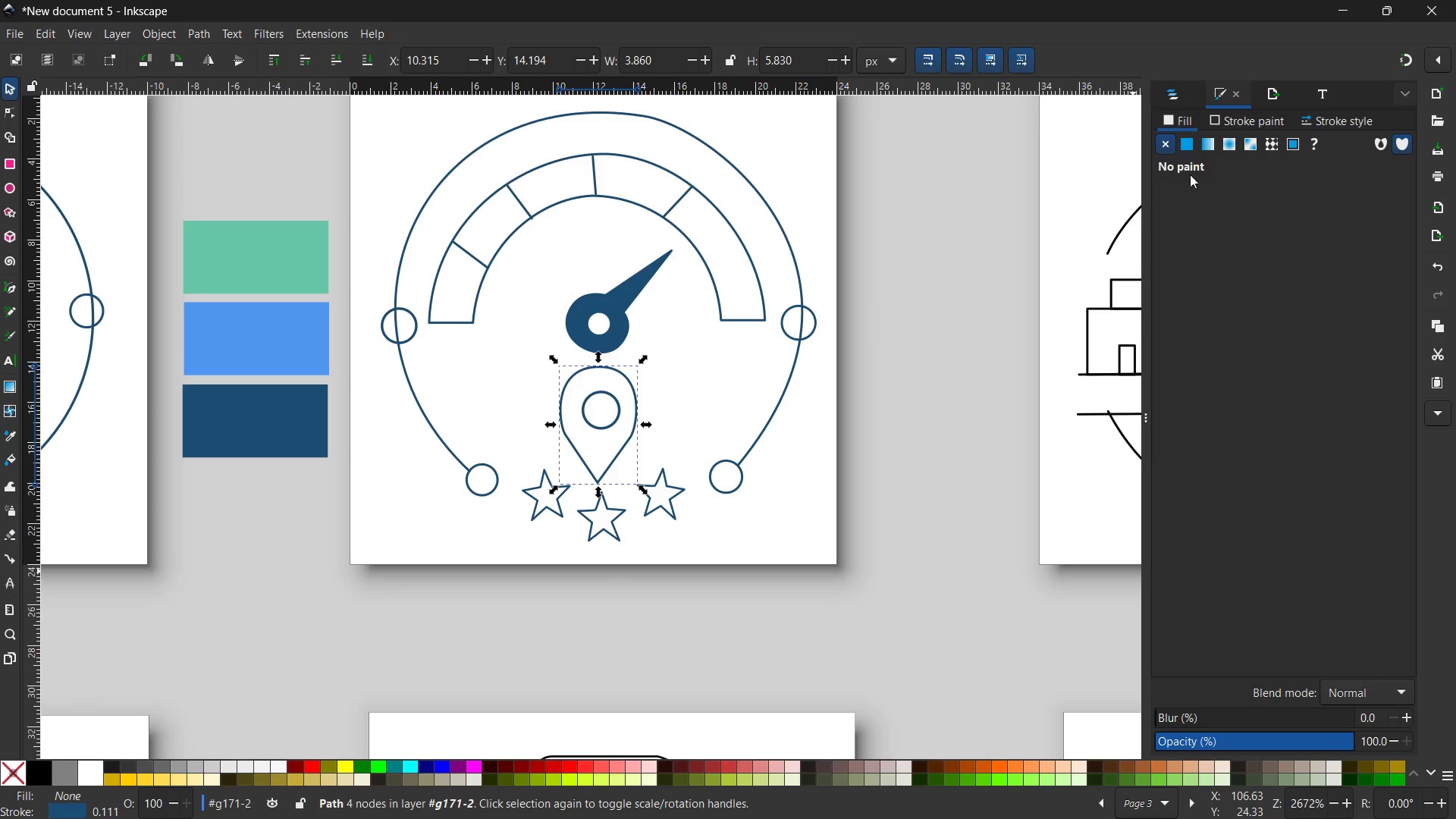 
left_click([1191, 148])
 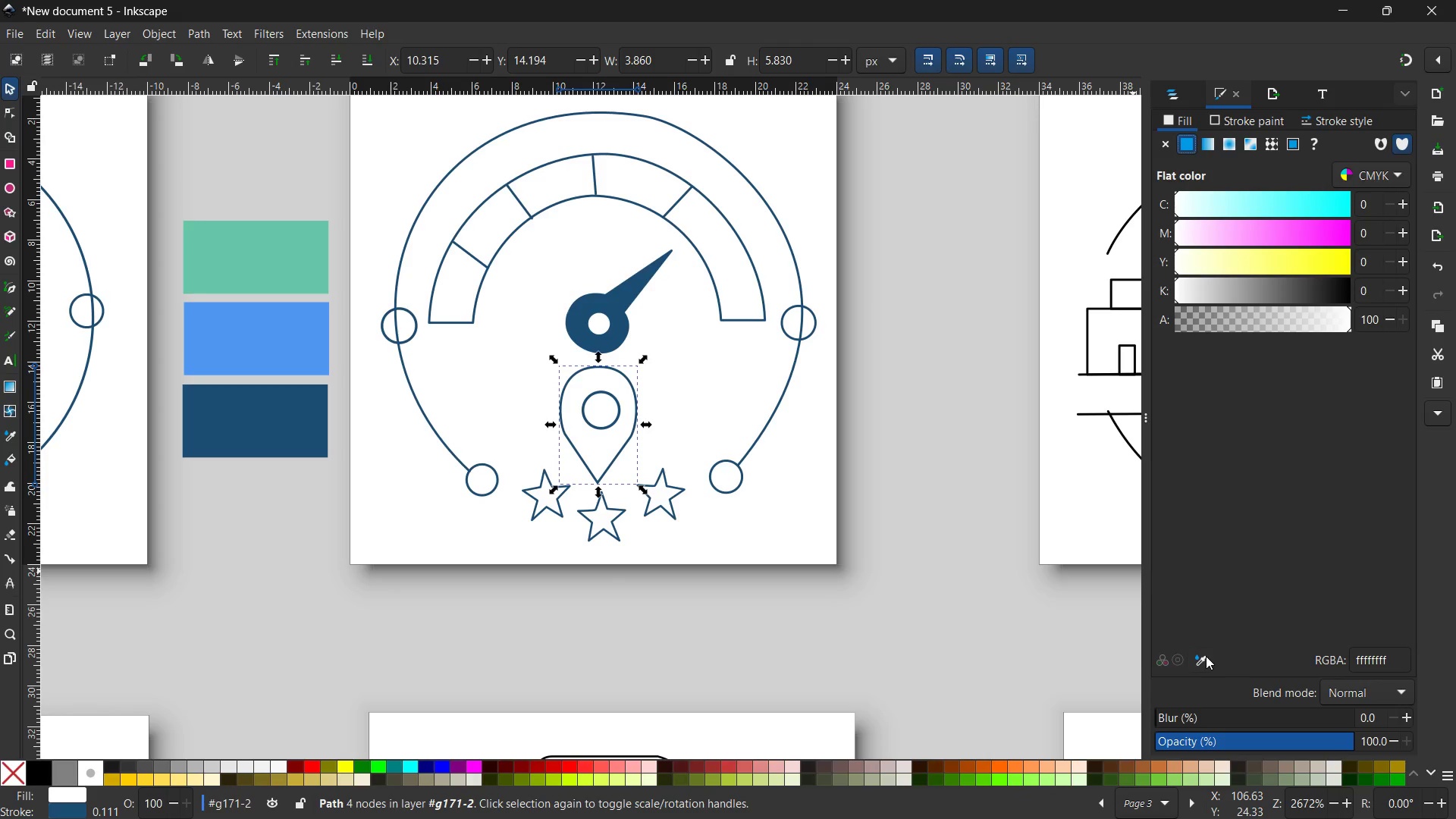 
left_click([1205, 658])
 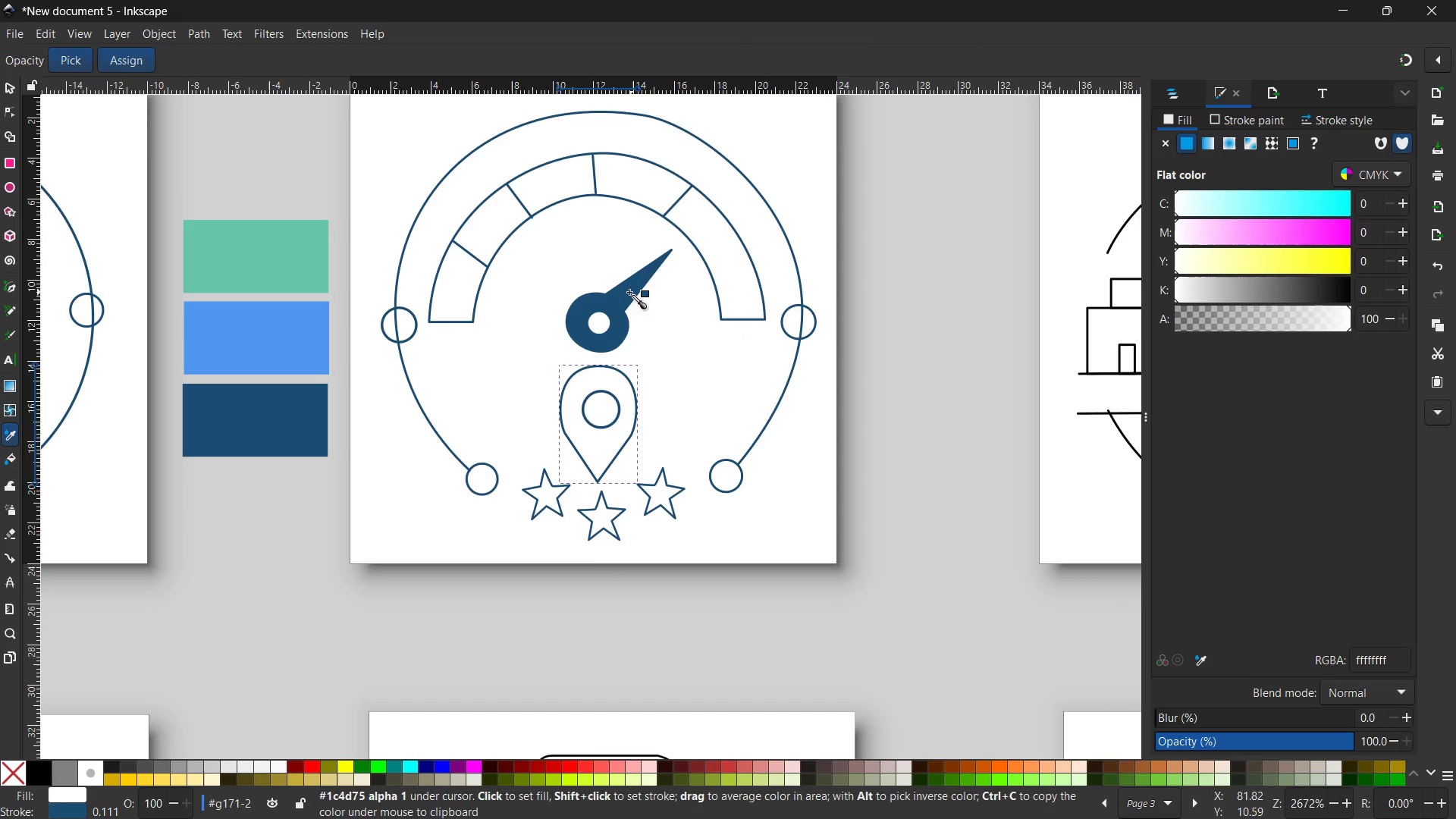 
left_click([629, 292])
 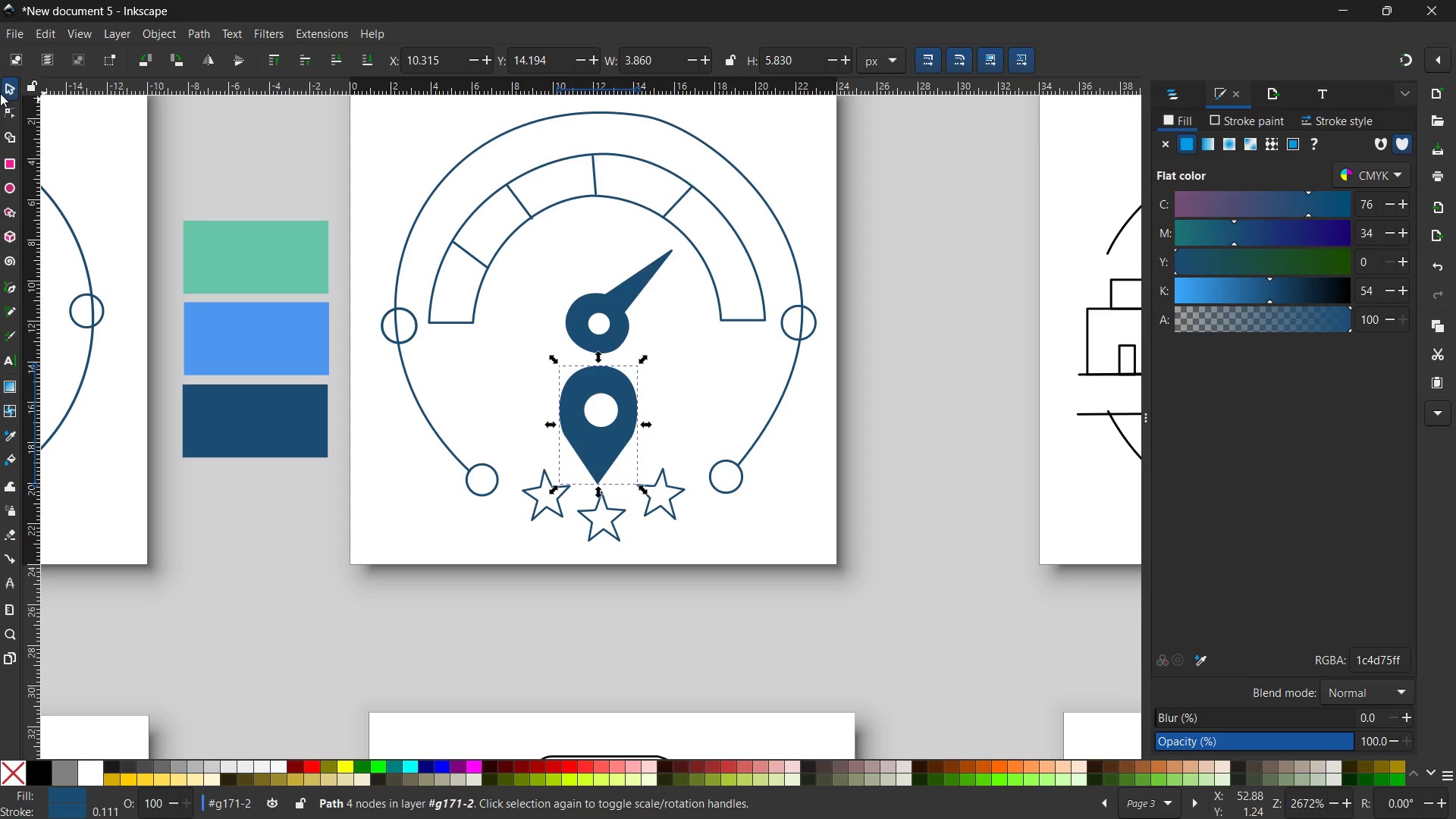 
left_click([5, 91])
 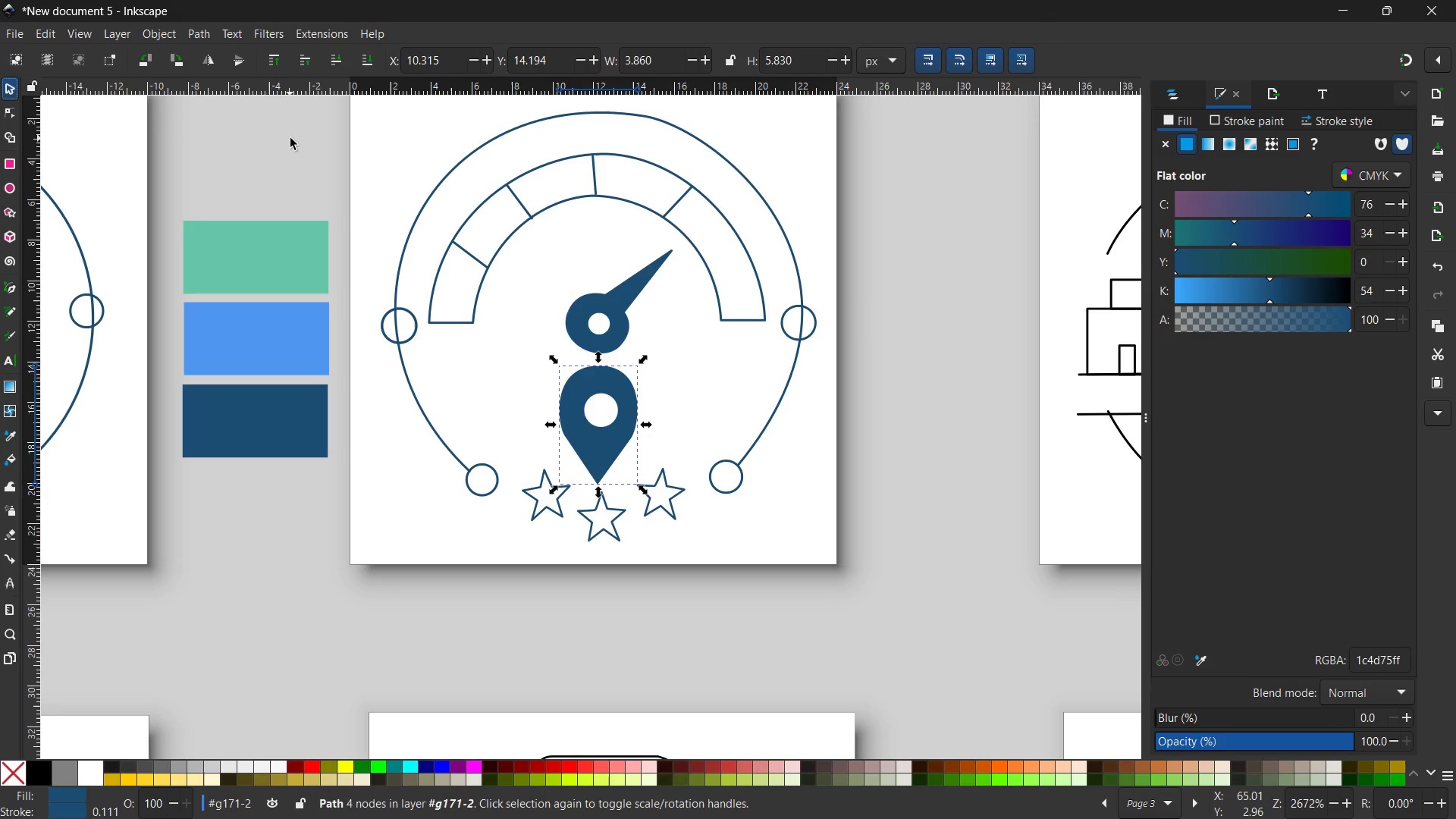 
double_click([290, 138])
 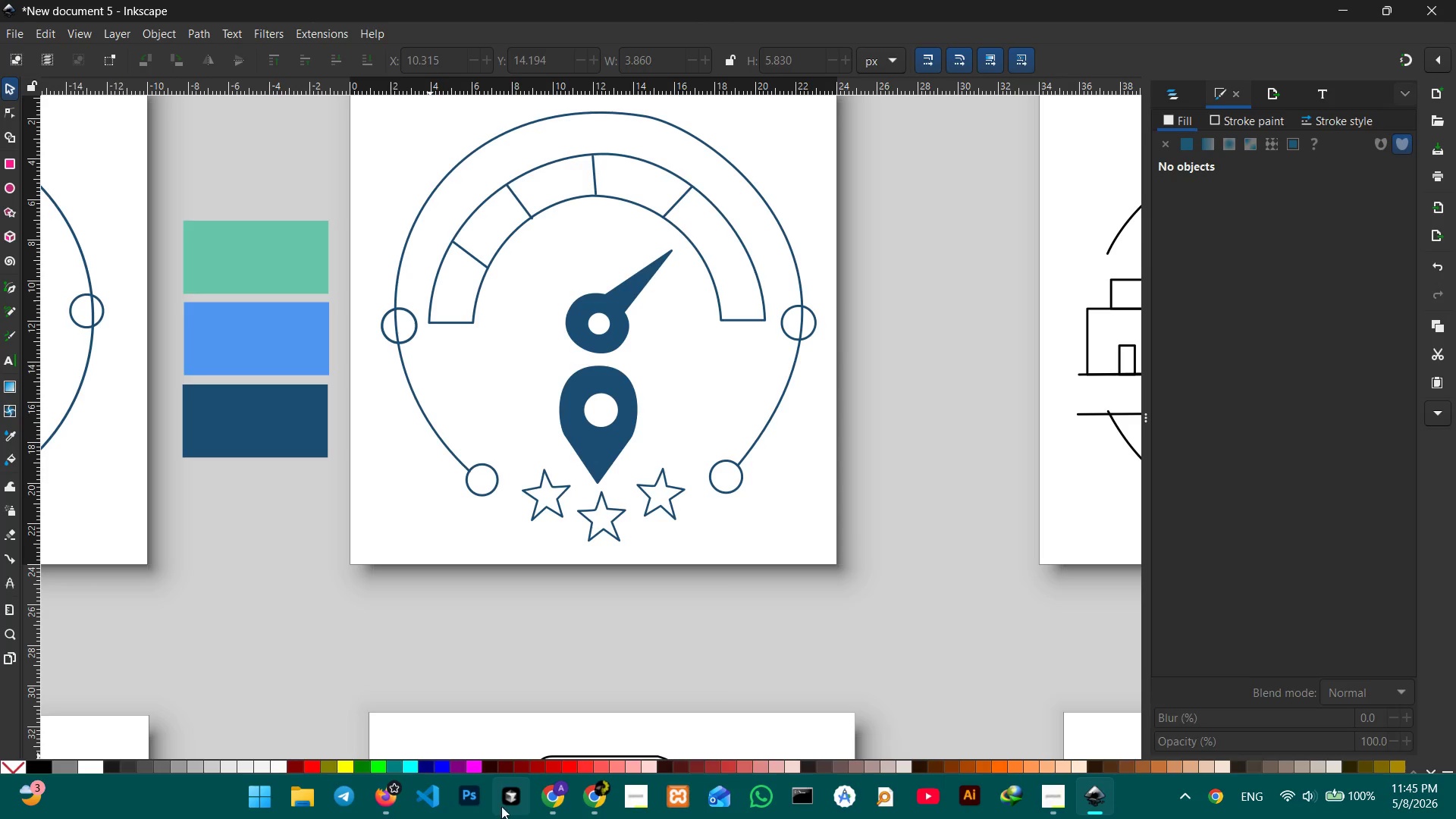 
wait(6.56)
 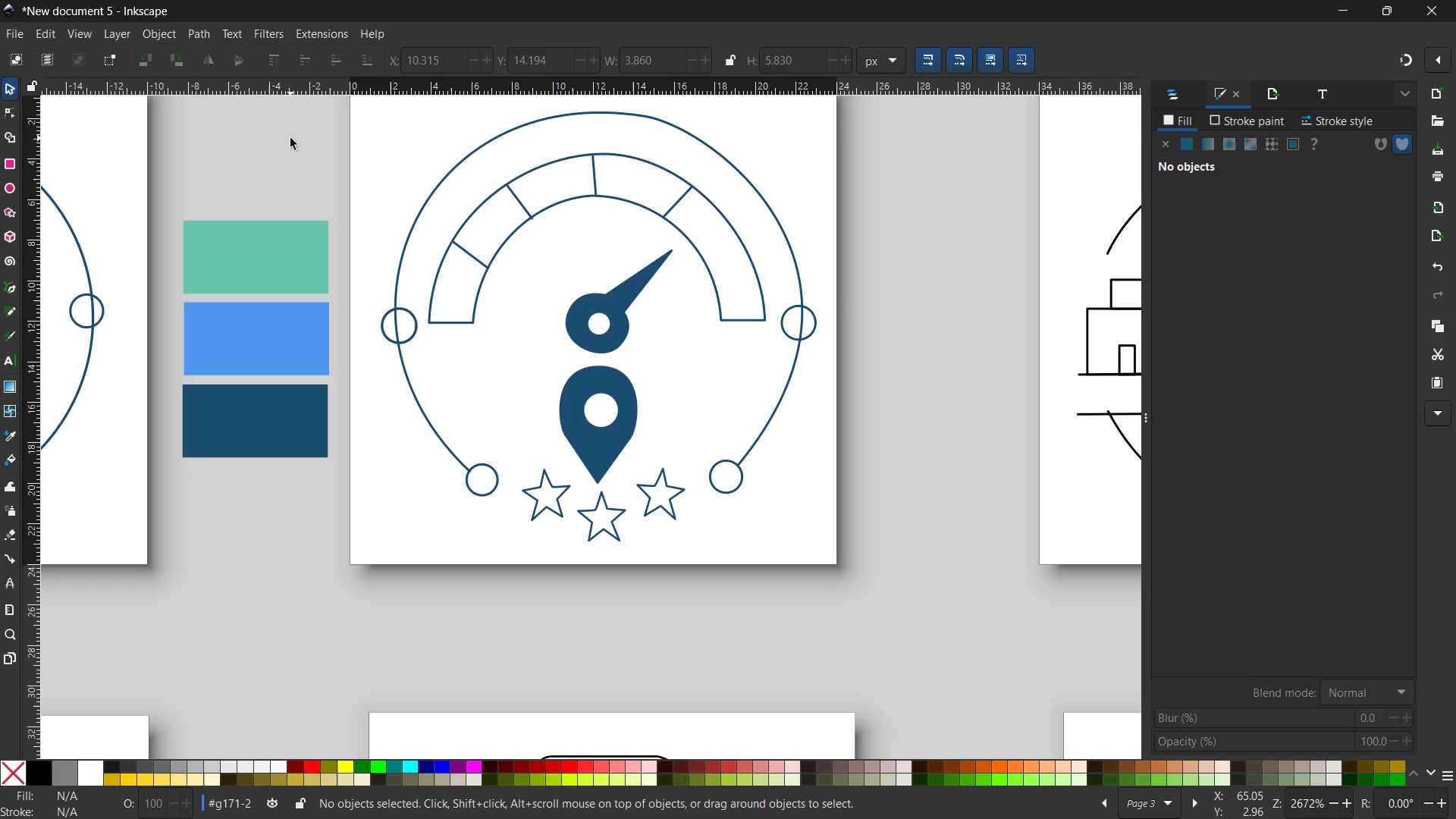 
left_click([1048, 799])